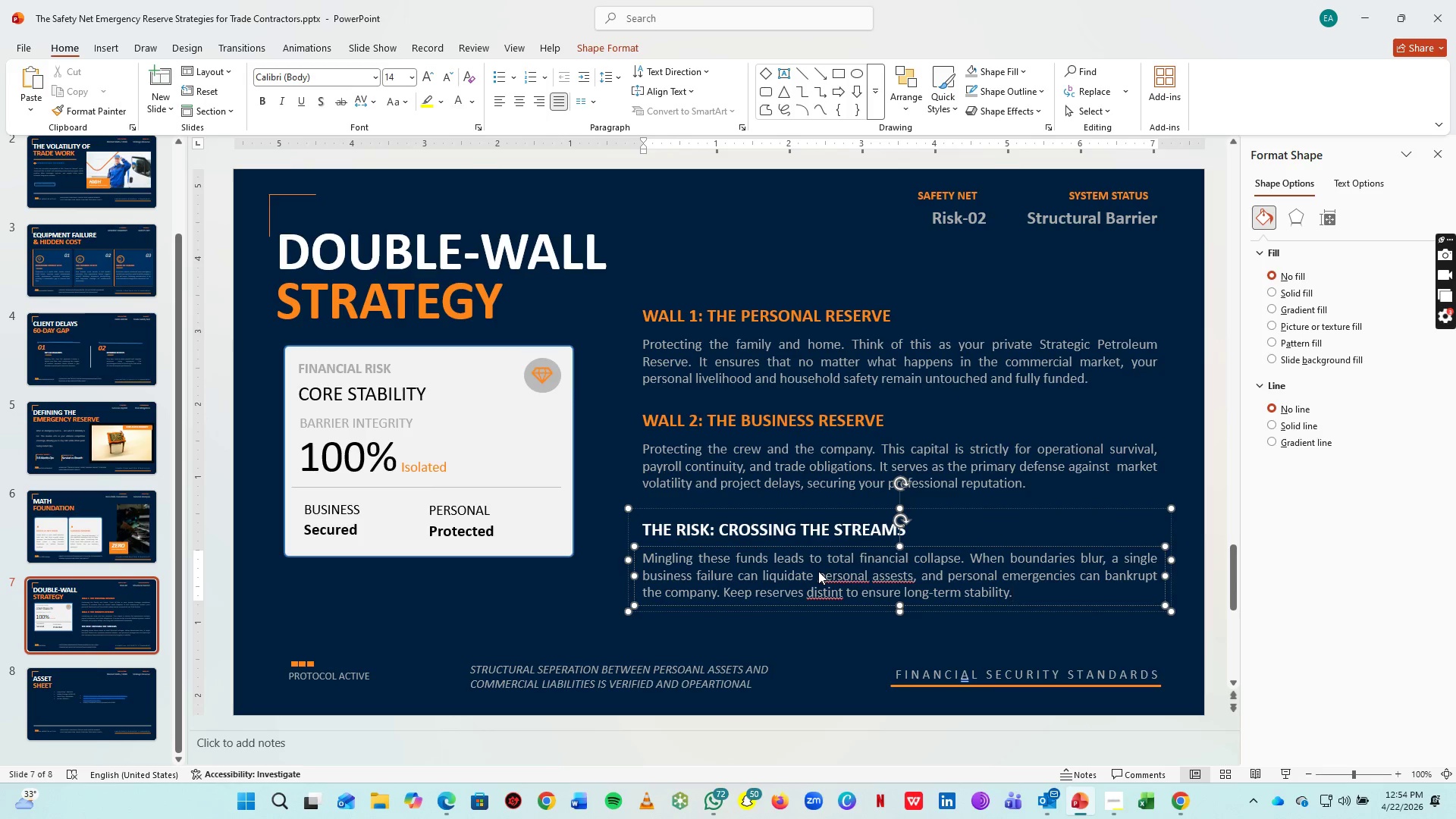 
hold_key(key=CapsLock, duration=13.67)
 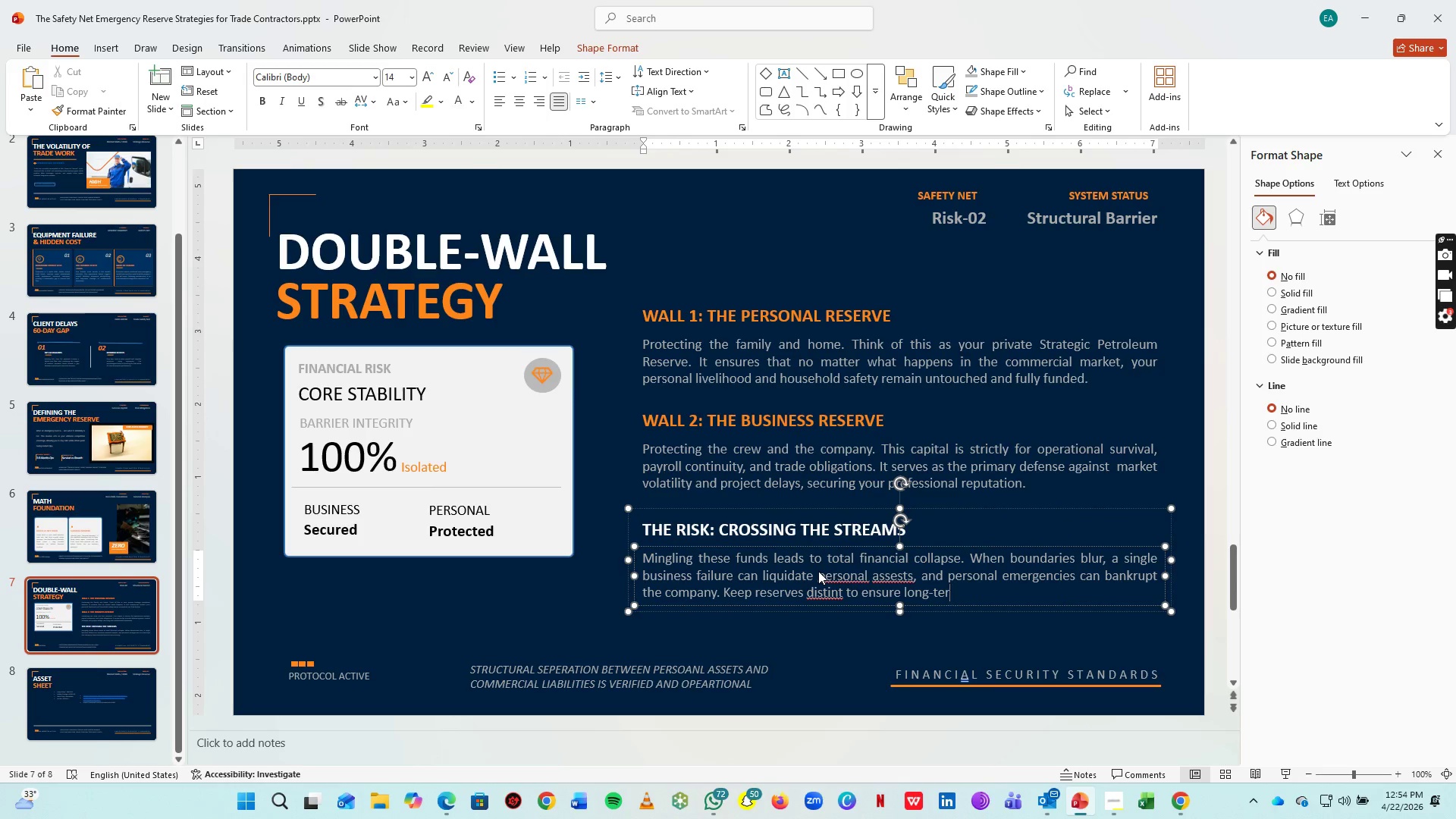 
right_click([893, 581])
 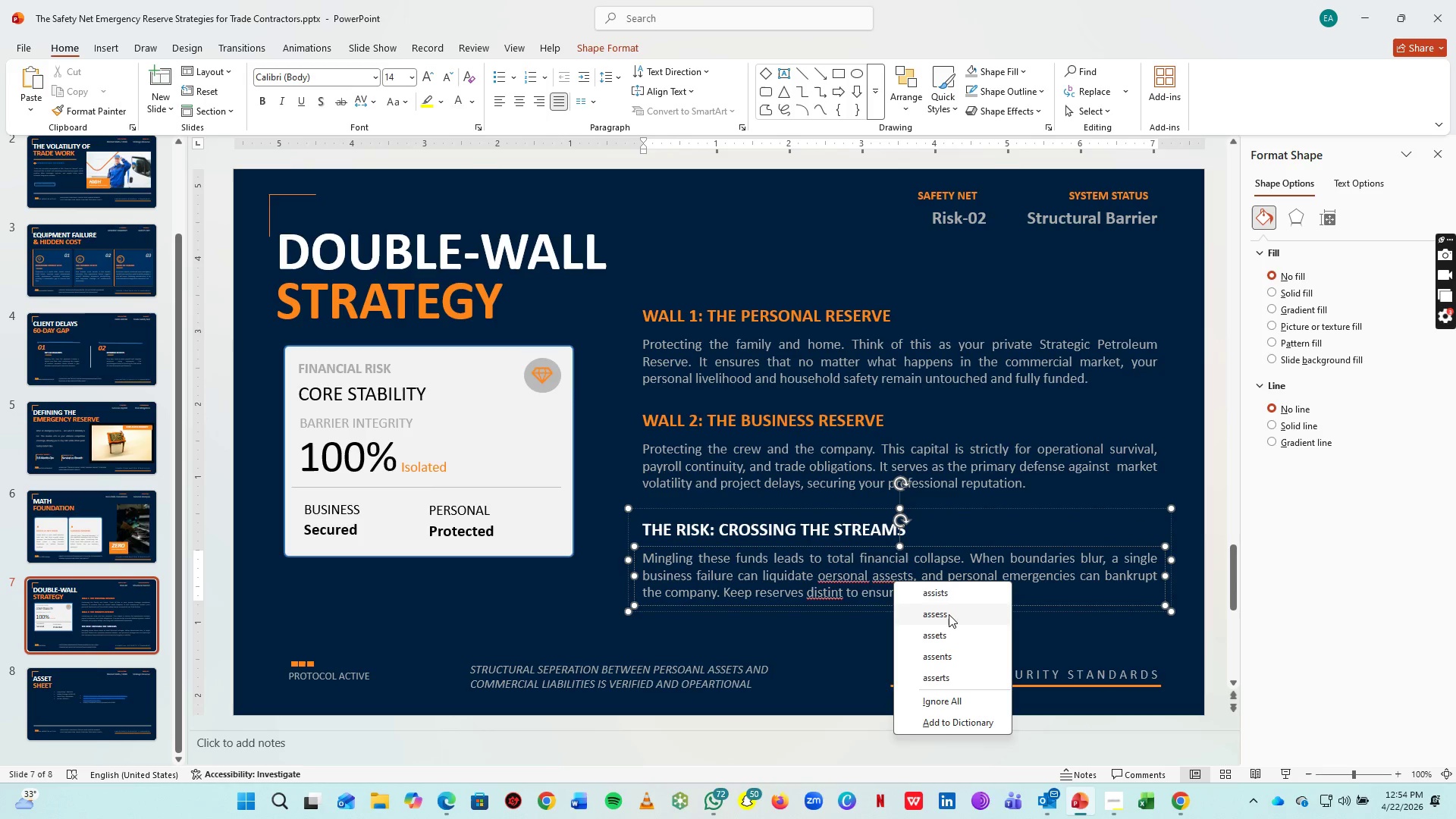 
left_click([954, 638])
 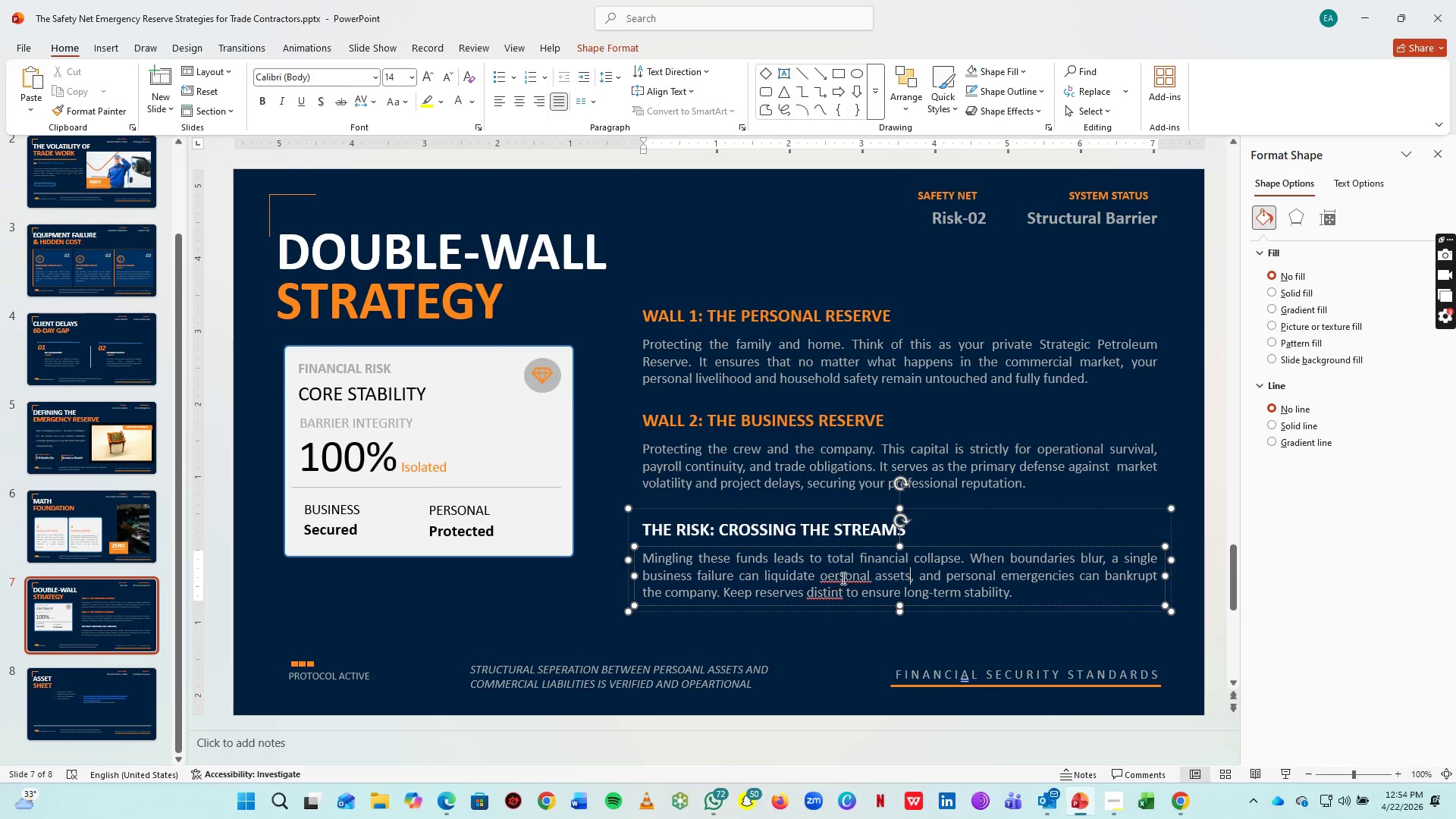 
right_click([842, 578])
 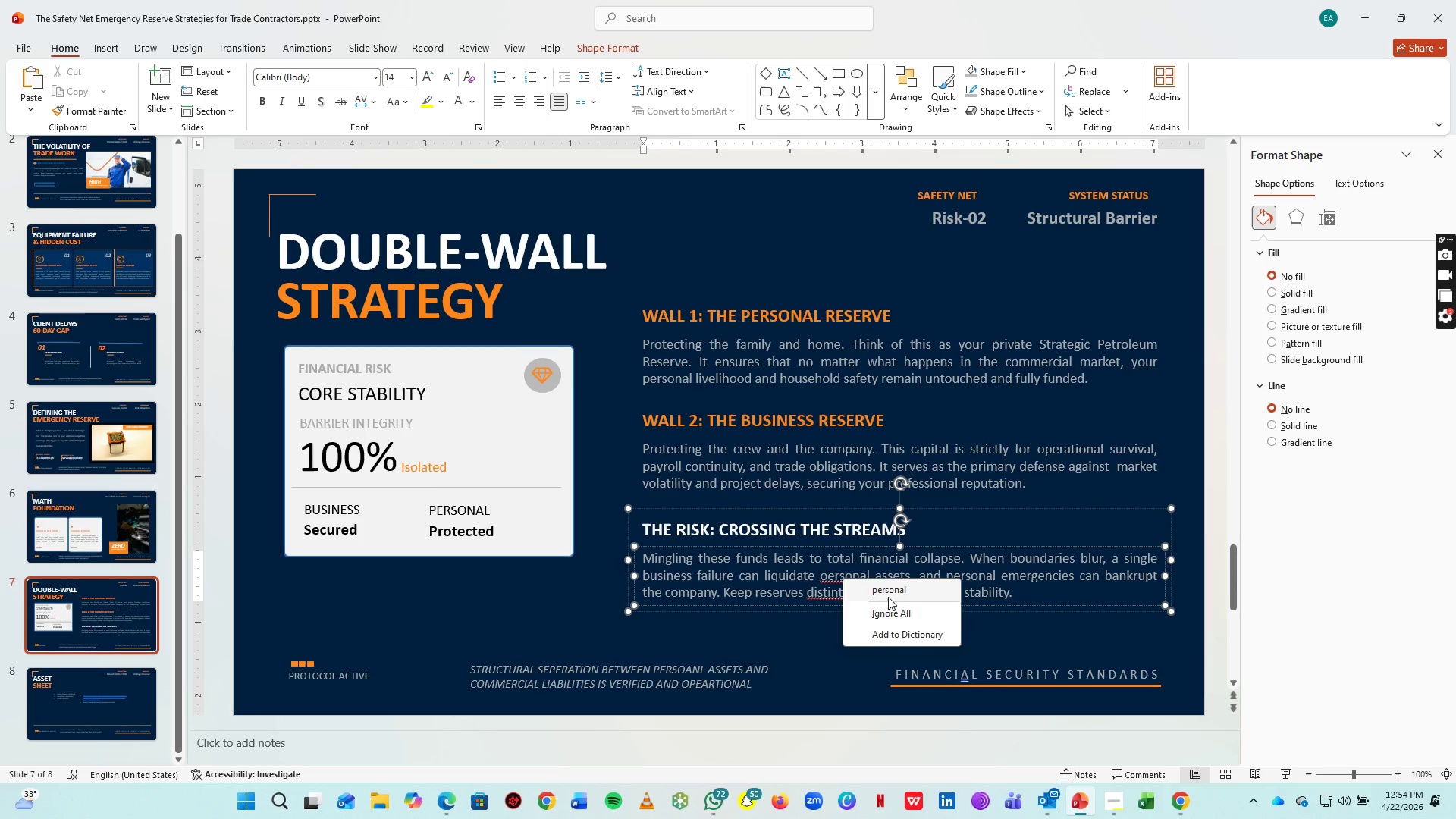 
left_click([889, 597])
 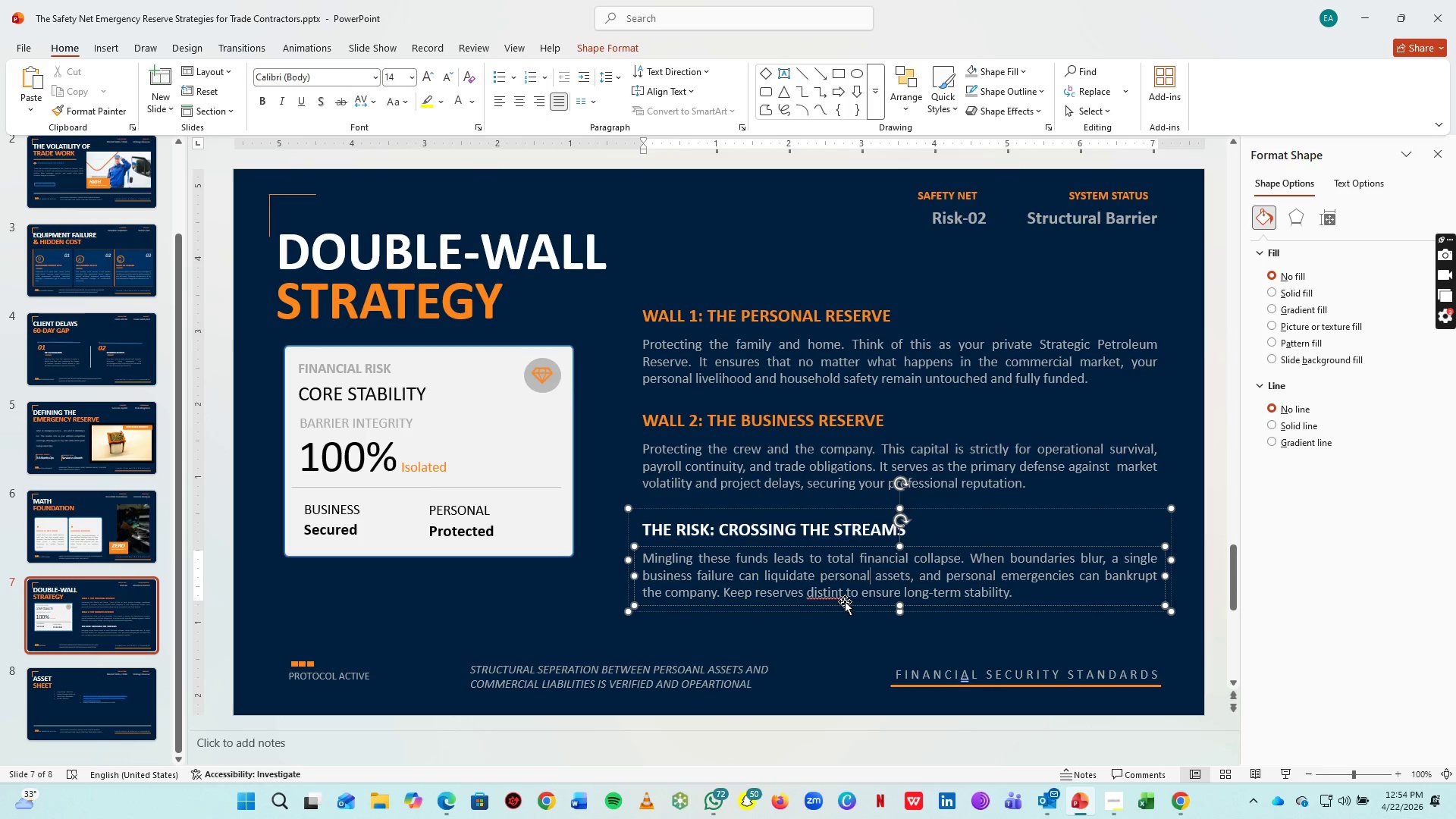 
right_click([833, 595])
 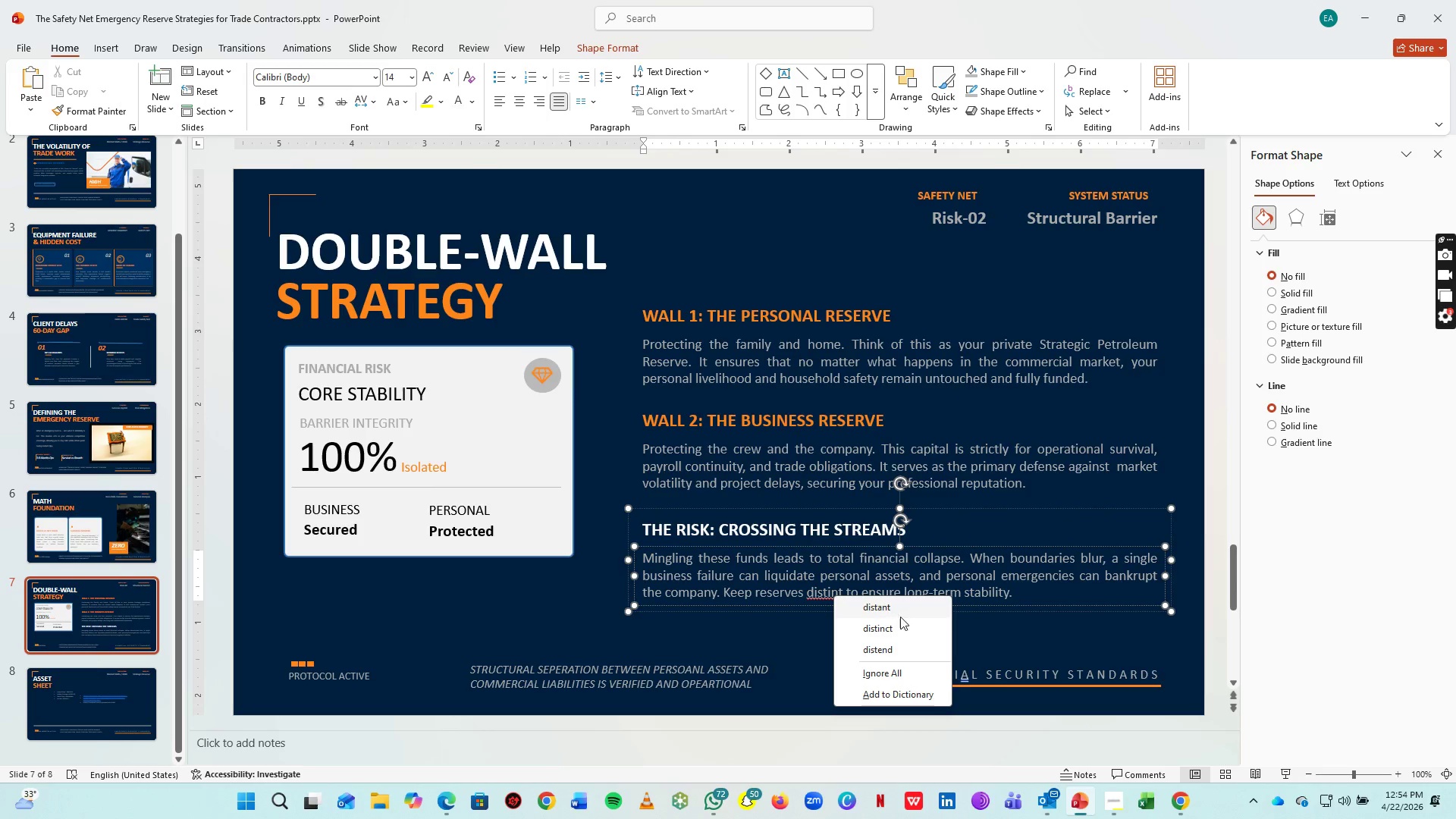 
left_click([898, 626])
 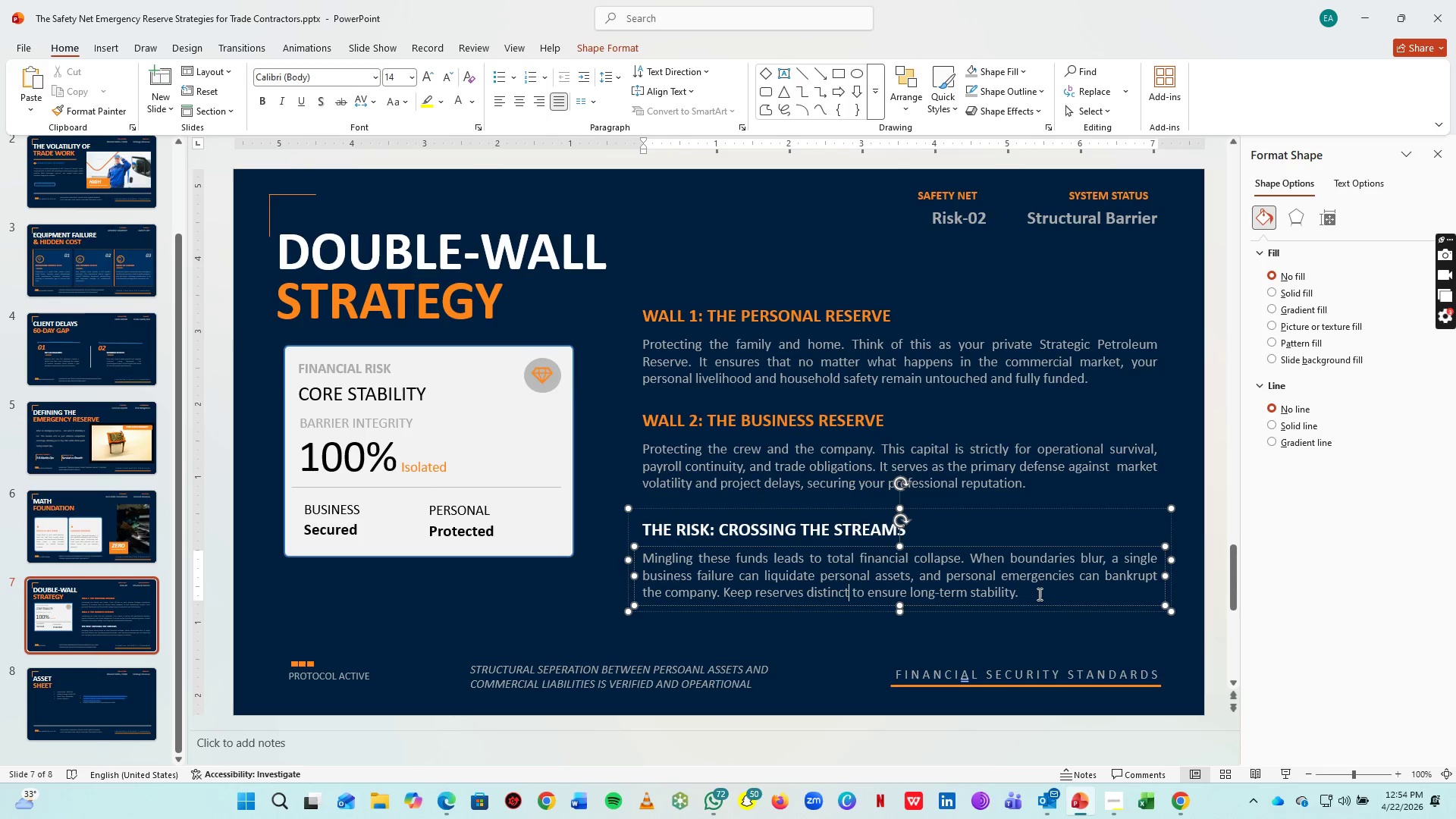 
left_click([1039, 594])
 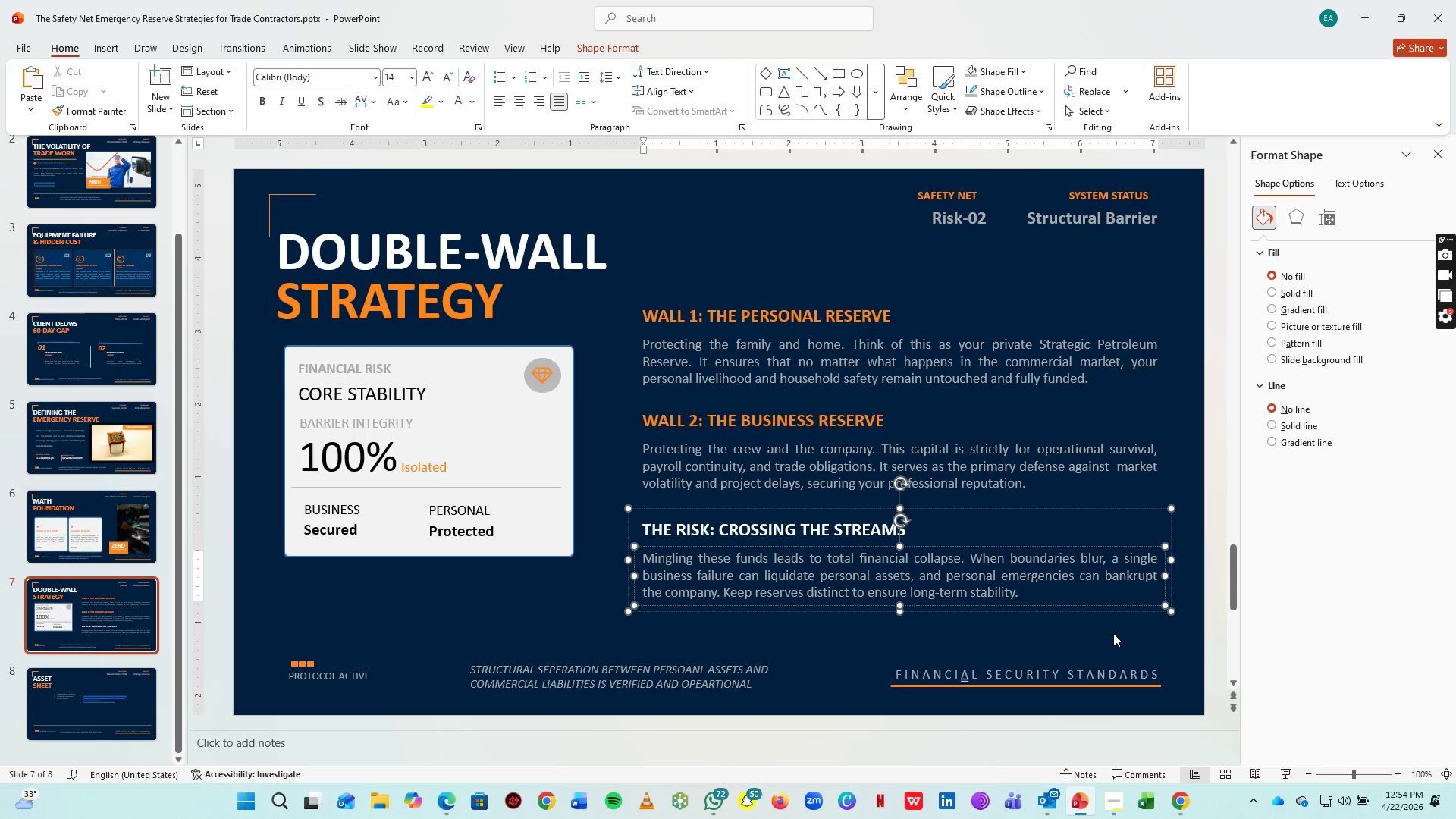 
left_click([1175, 631])
 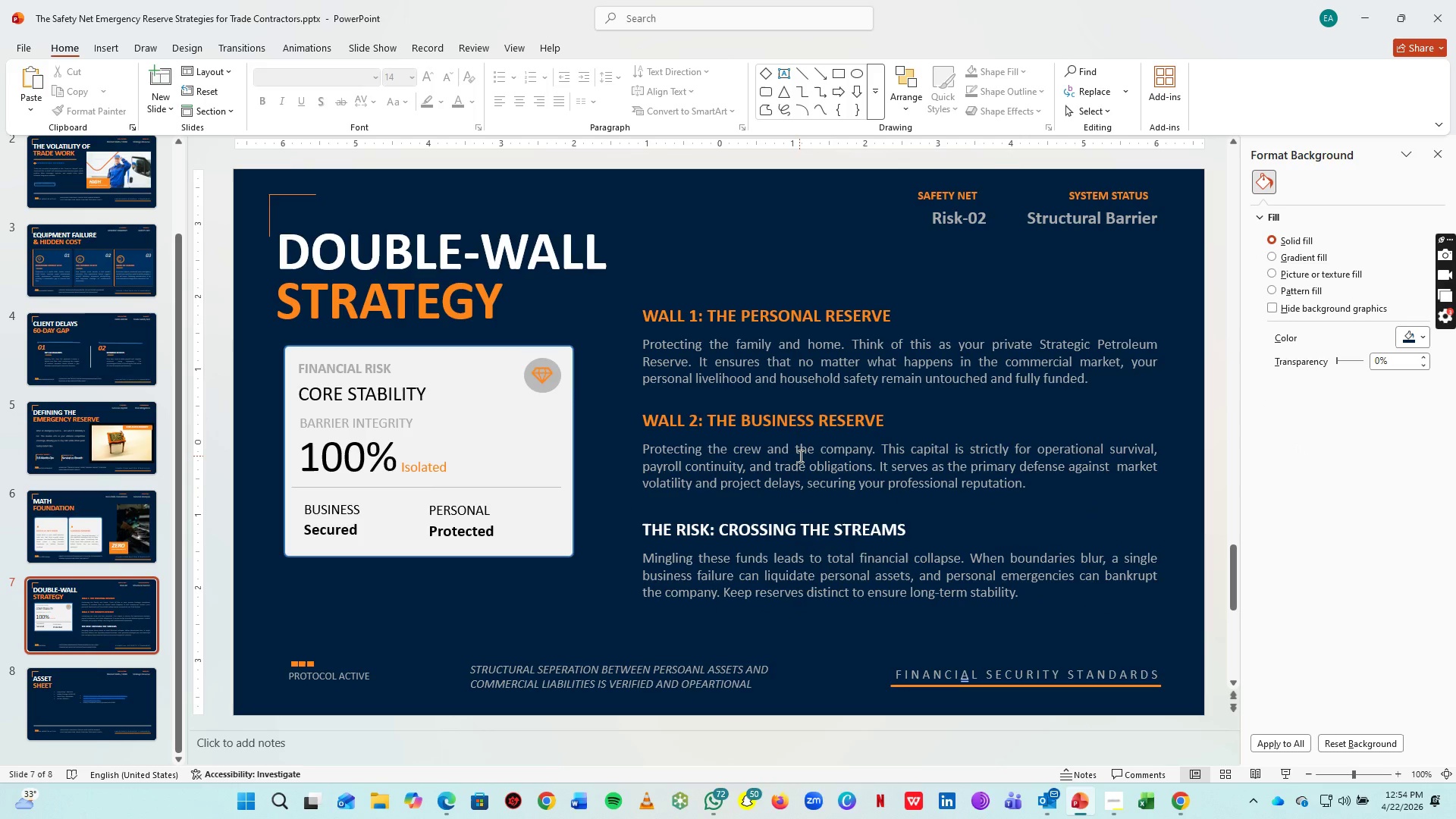 
wait(5.98)
 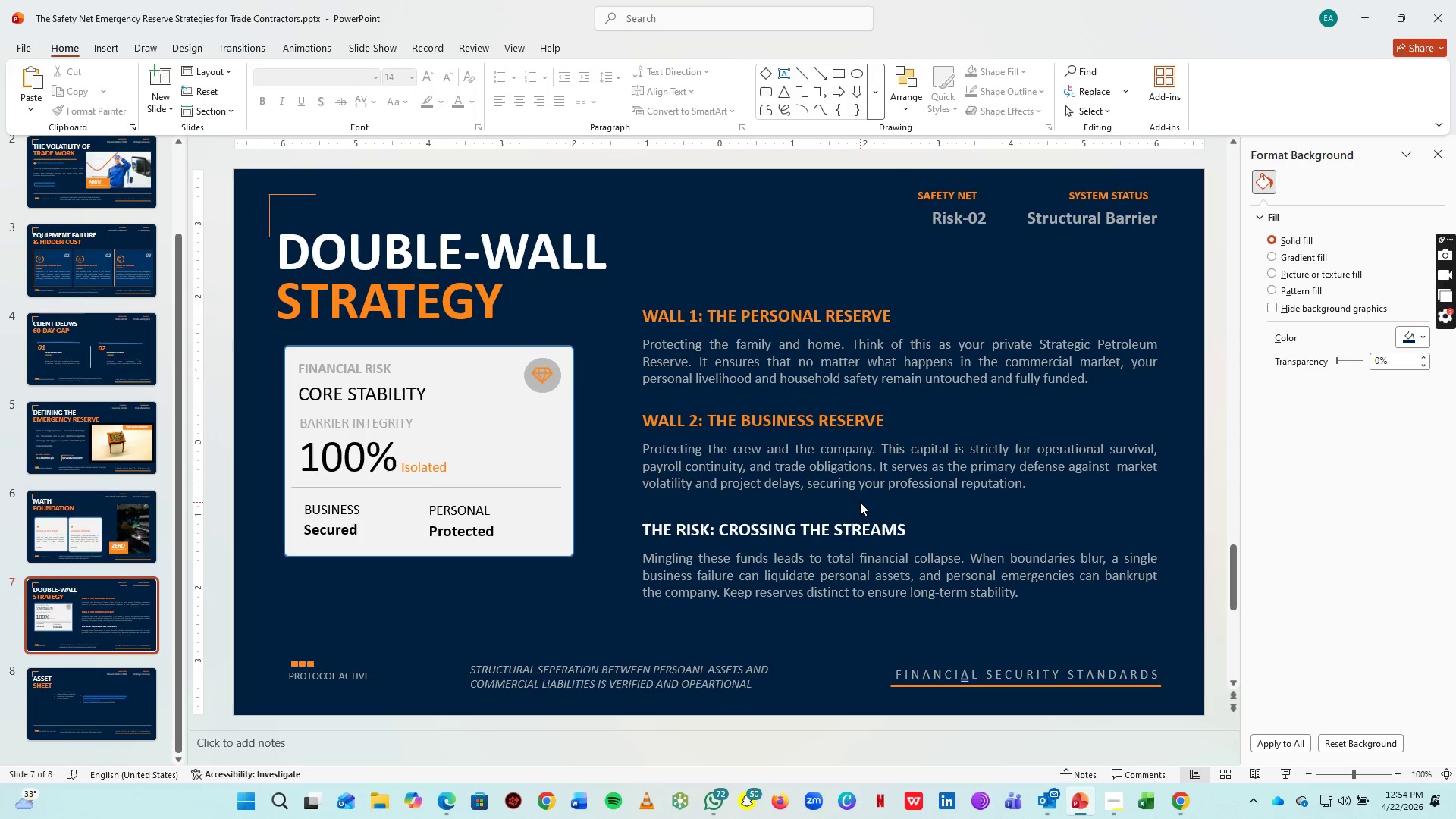 
key(Control+S)
 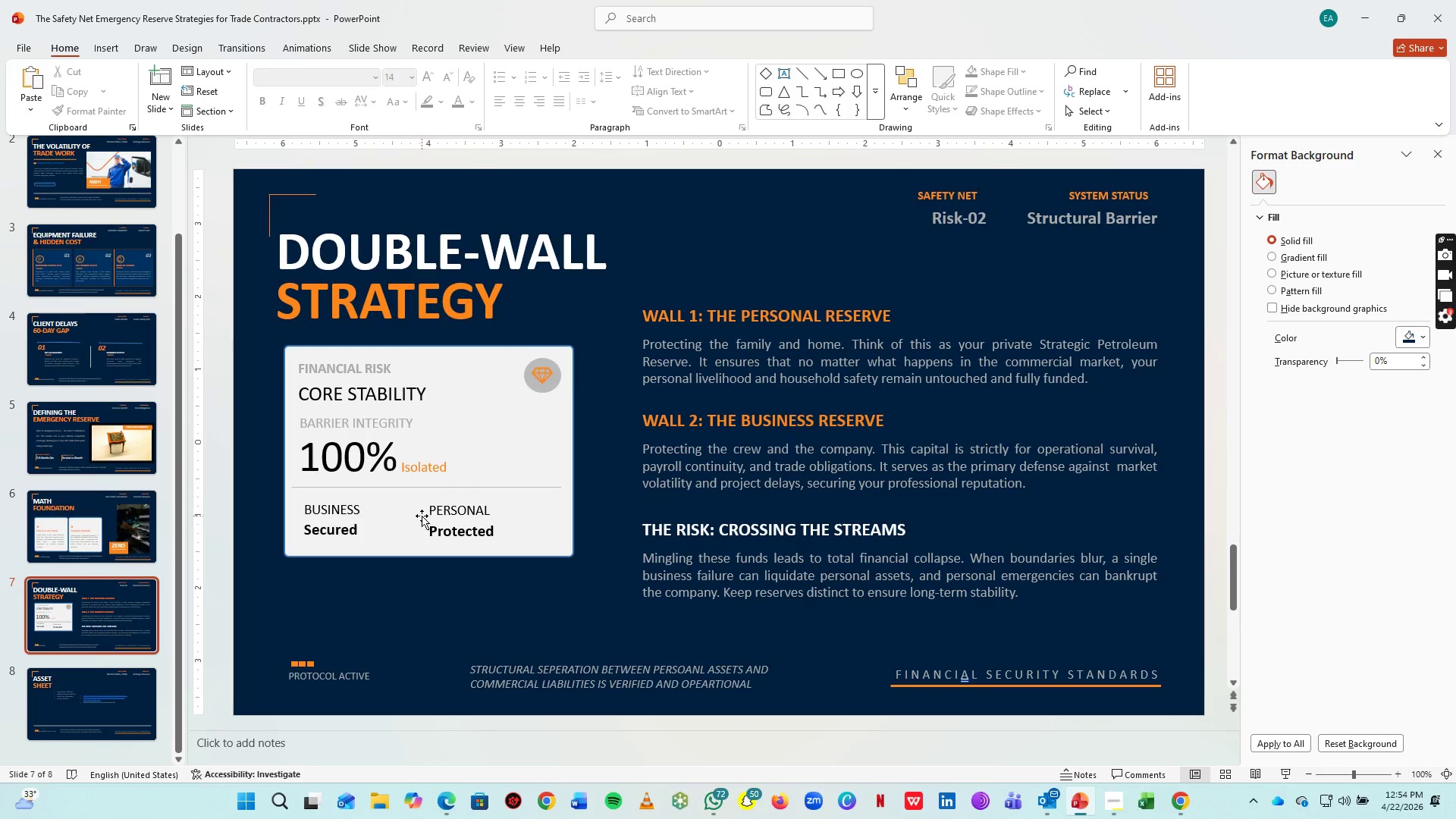 
wait(6.5)
 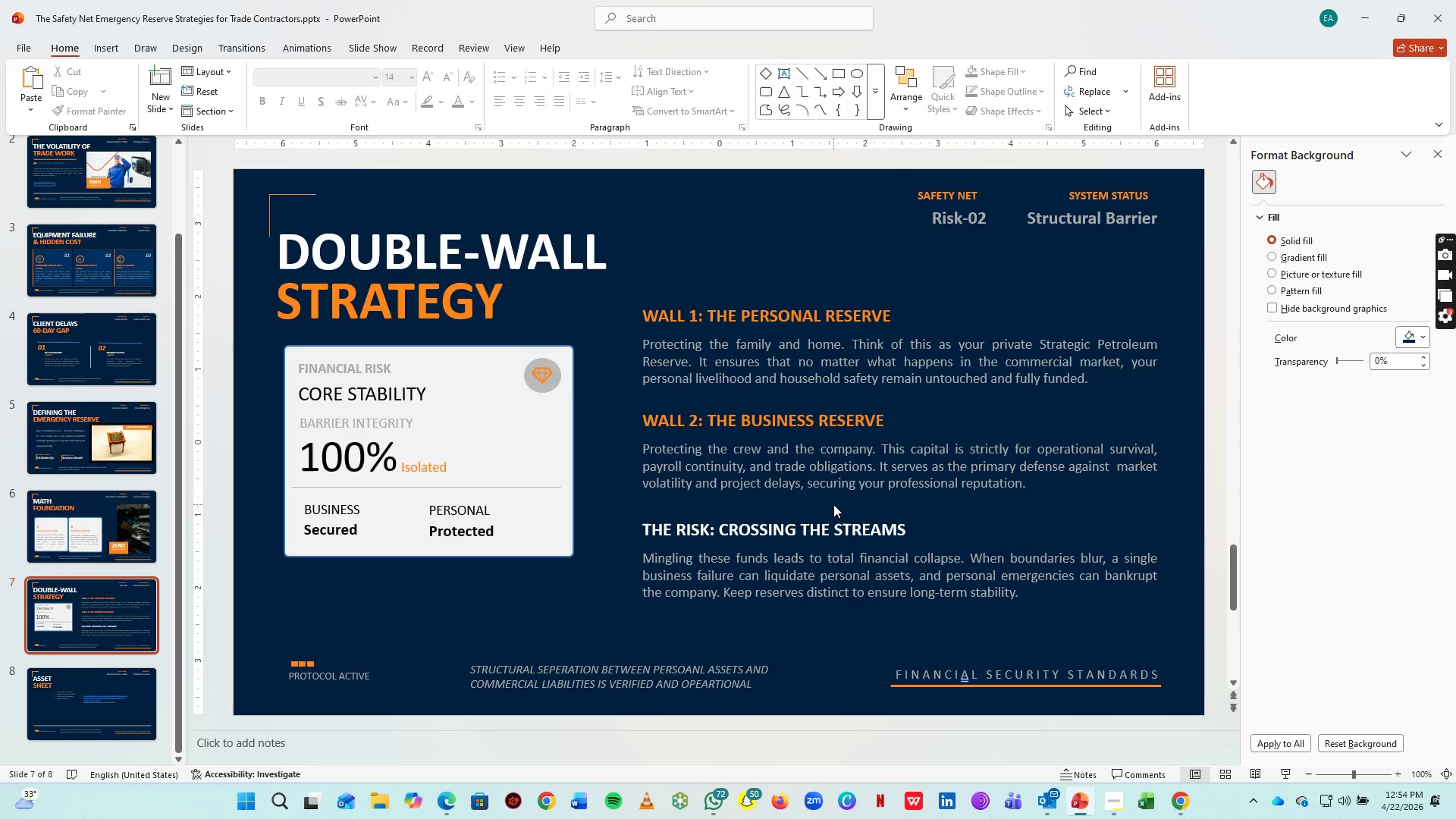 
left_click([452, 502])
 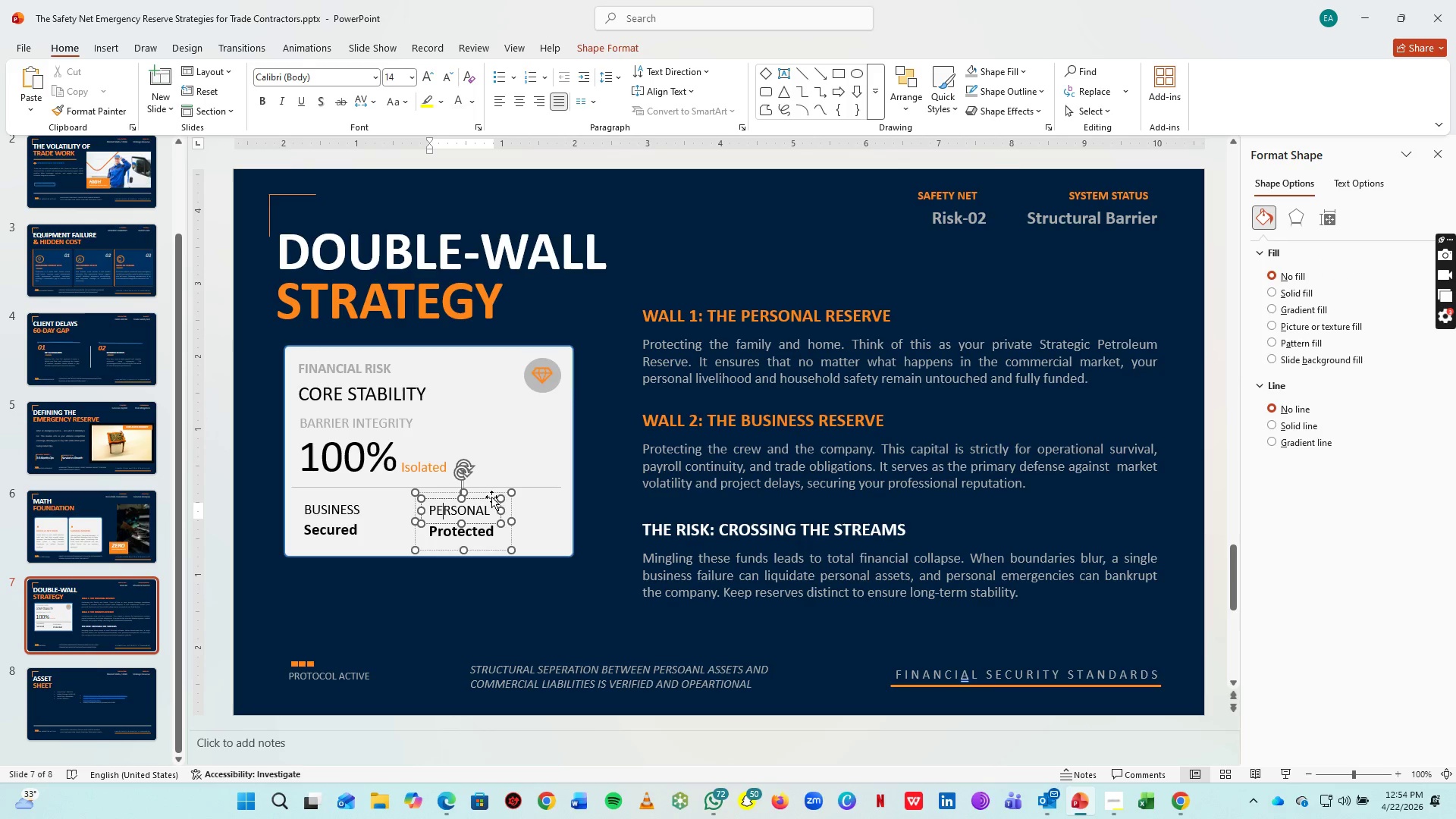 
left_click([491, 497])
 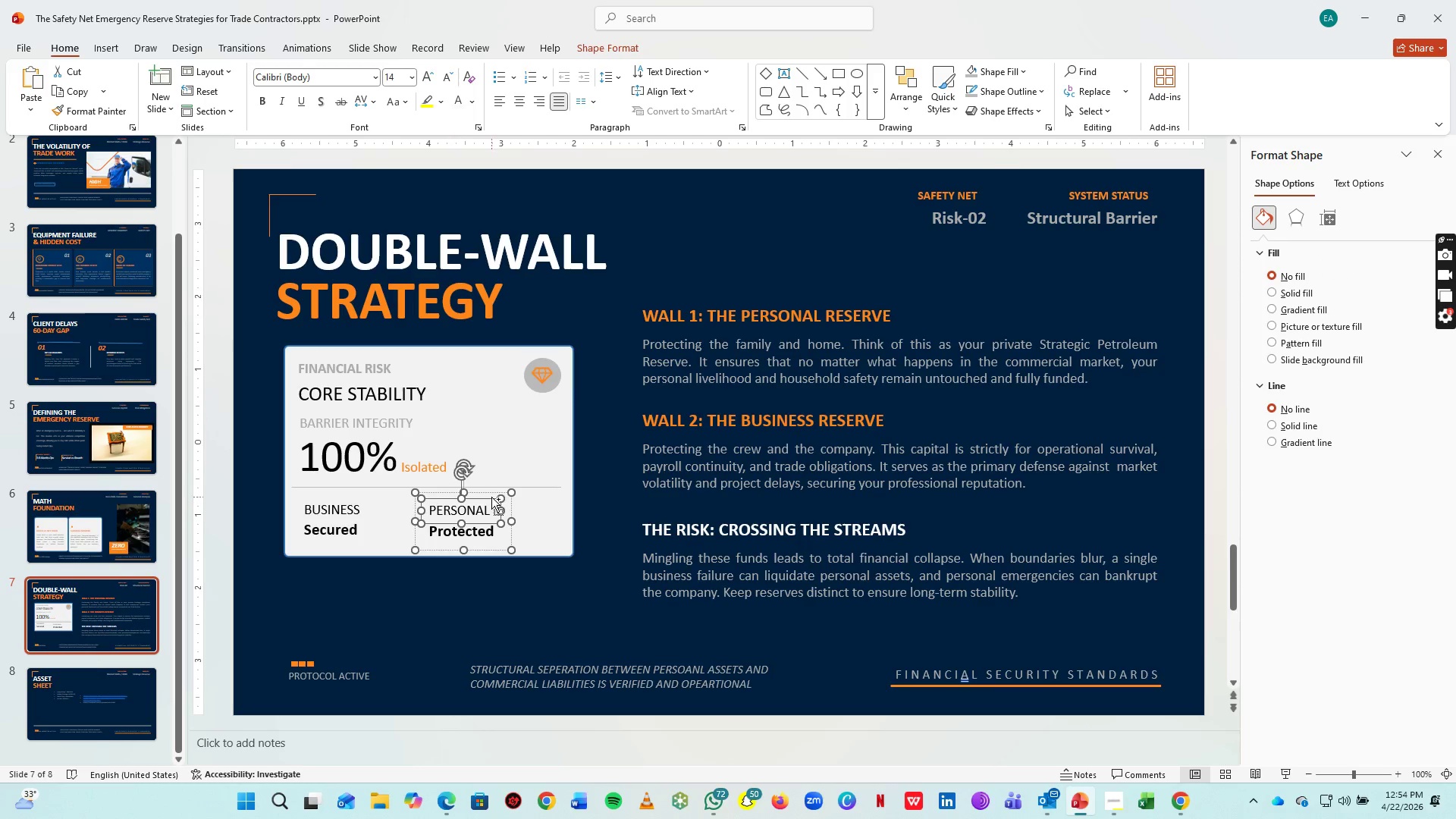 
key(Control+C)
 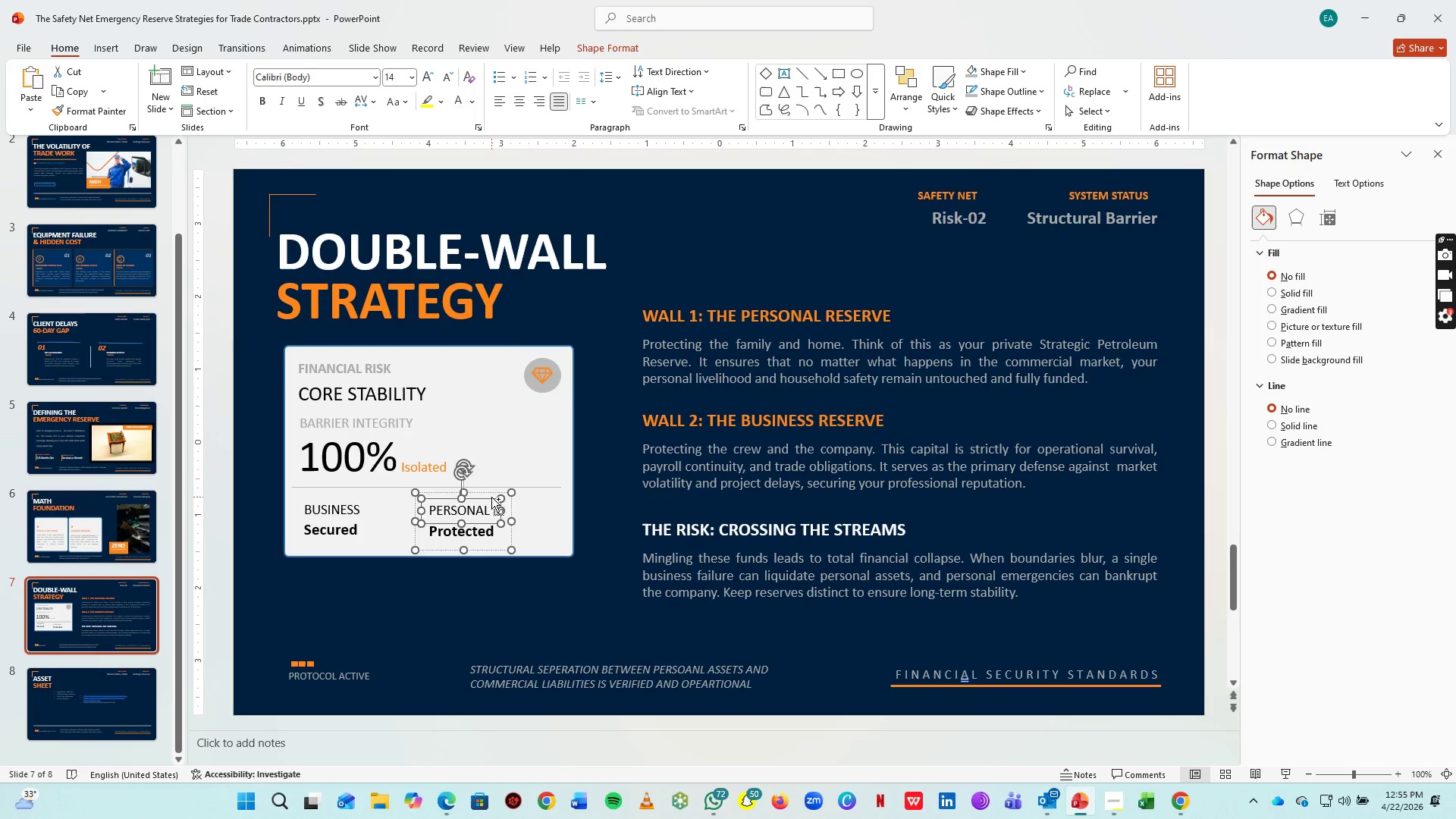 
key(Control+V)
 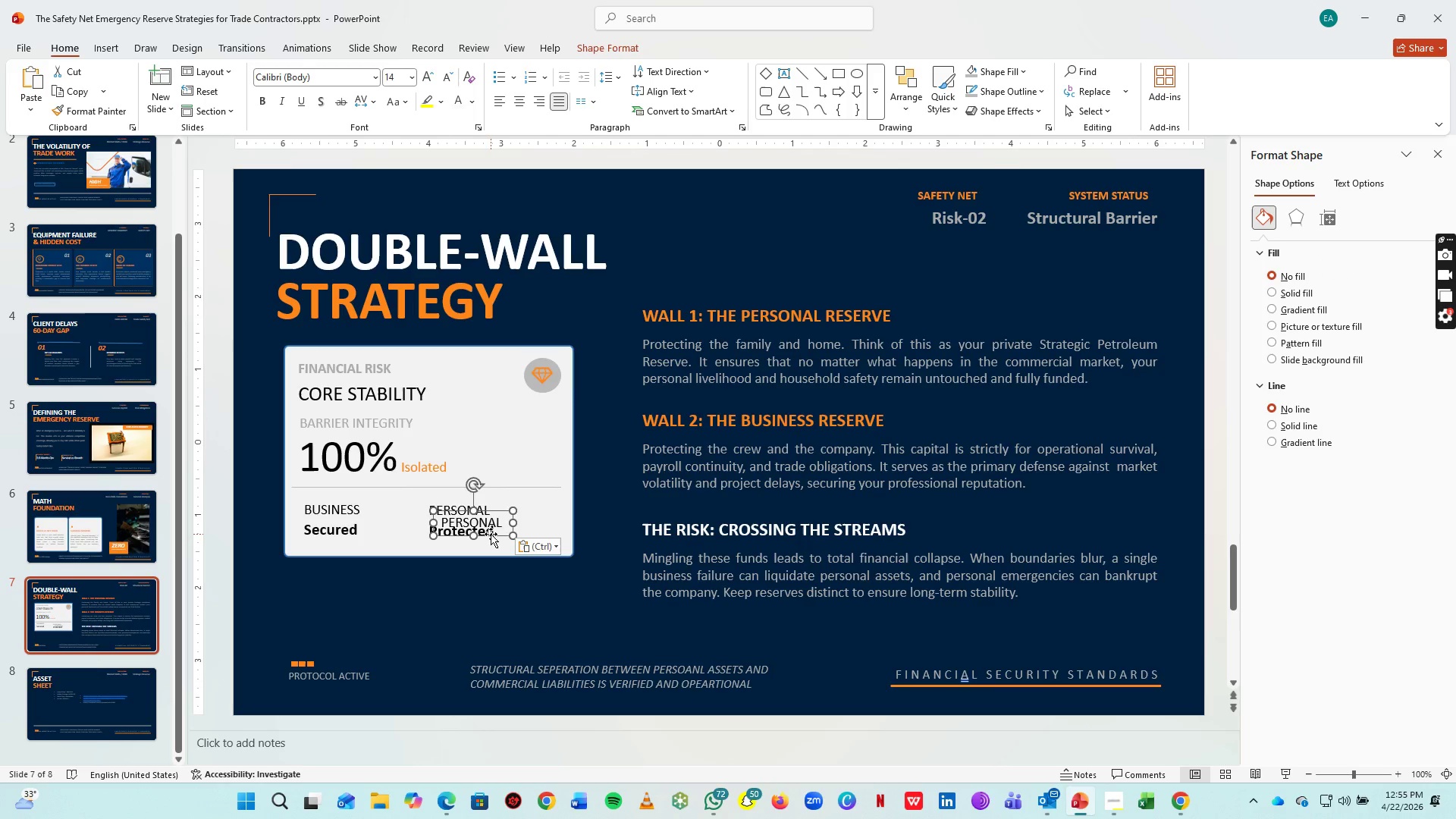 
left_click_drag(start_coordinate=[491, 534], to_coordinate=[342, 588])
 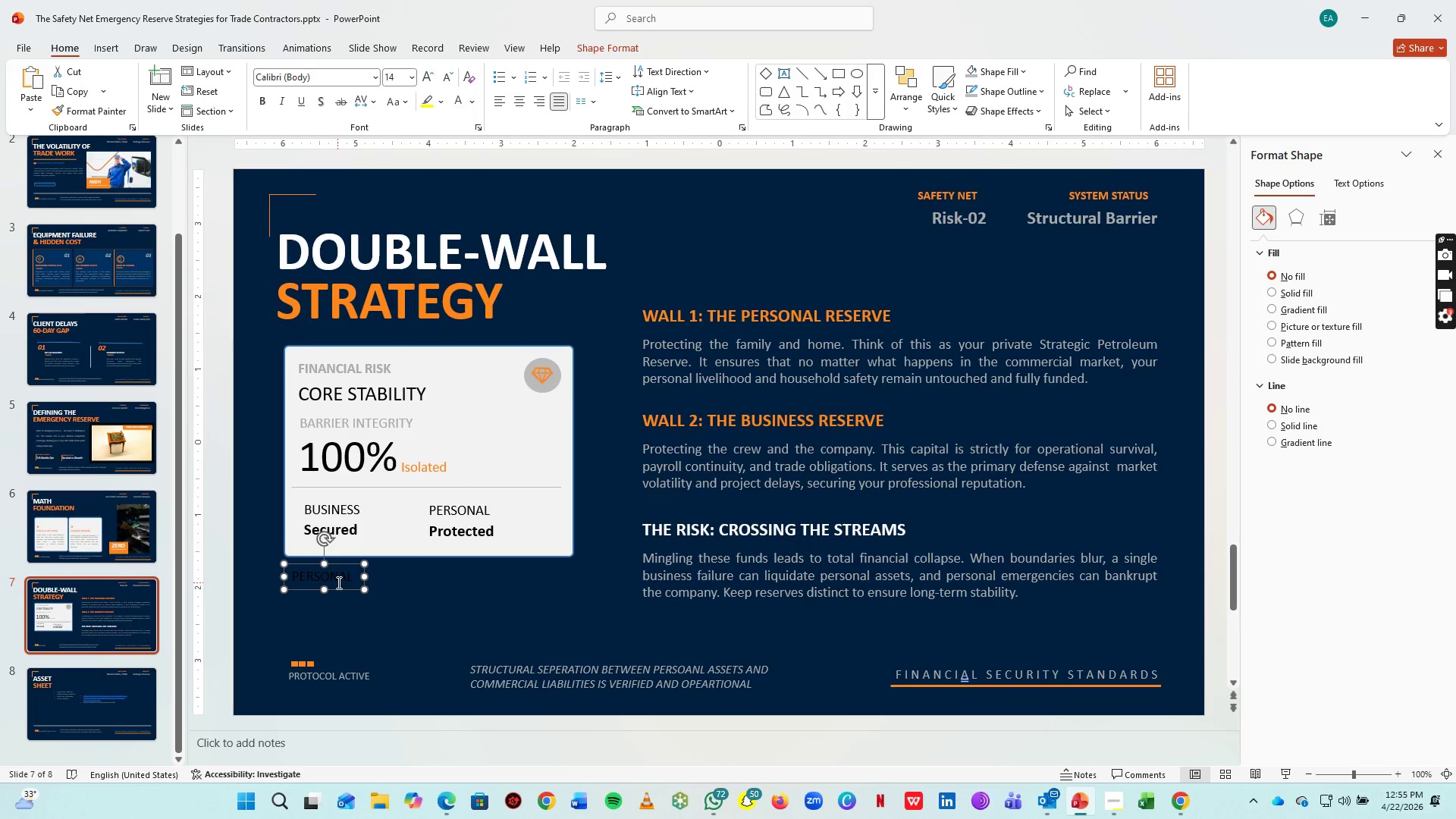 
left_click([337, 582])
 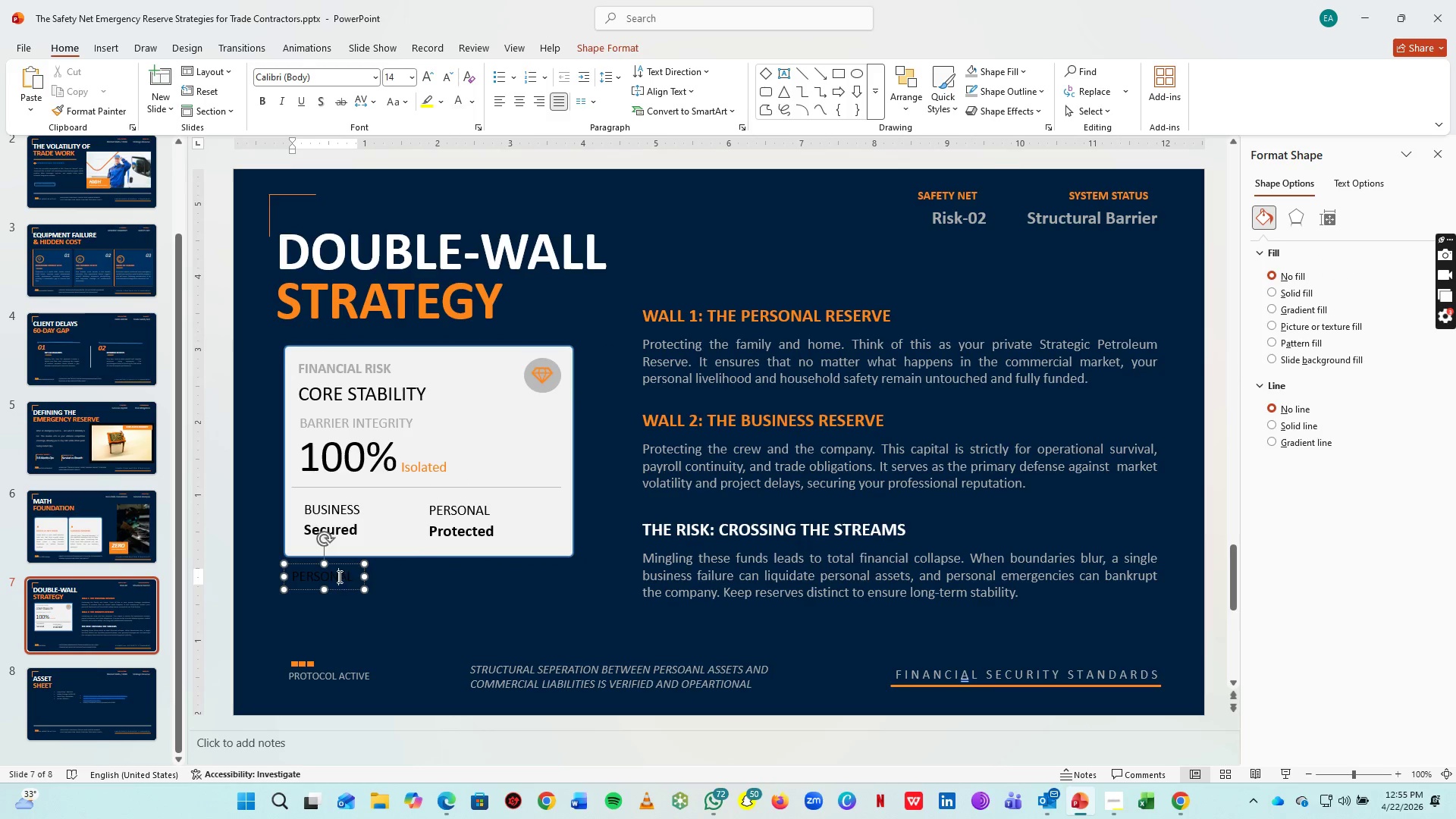 
key(Control+A)
 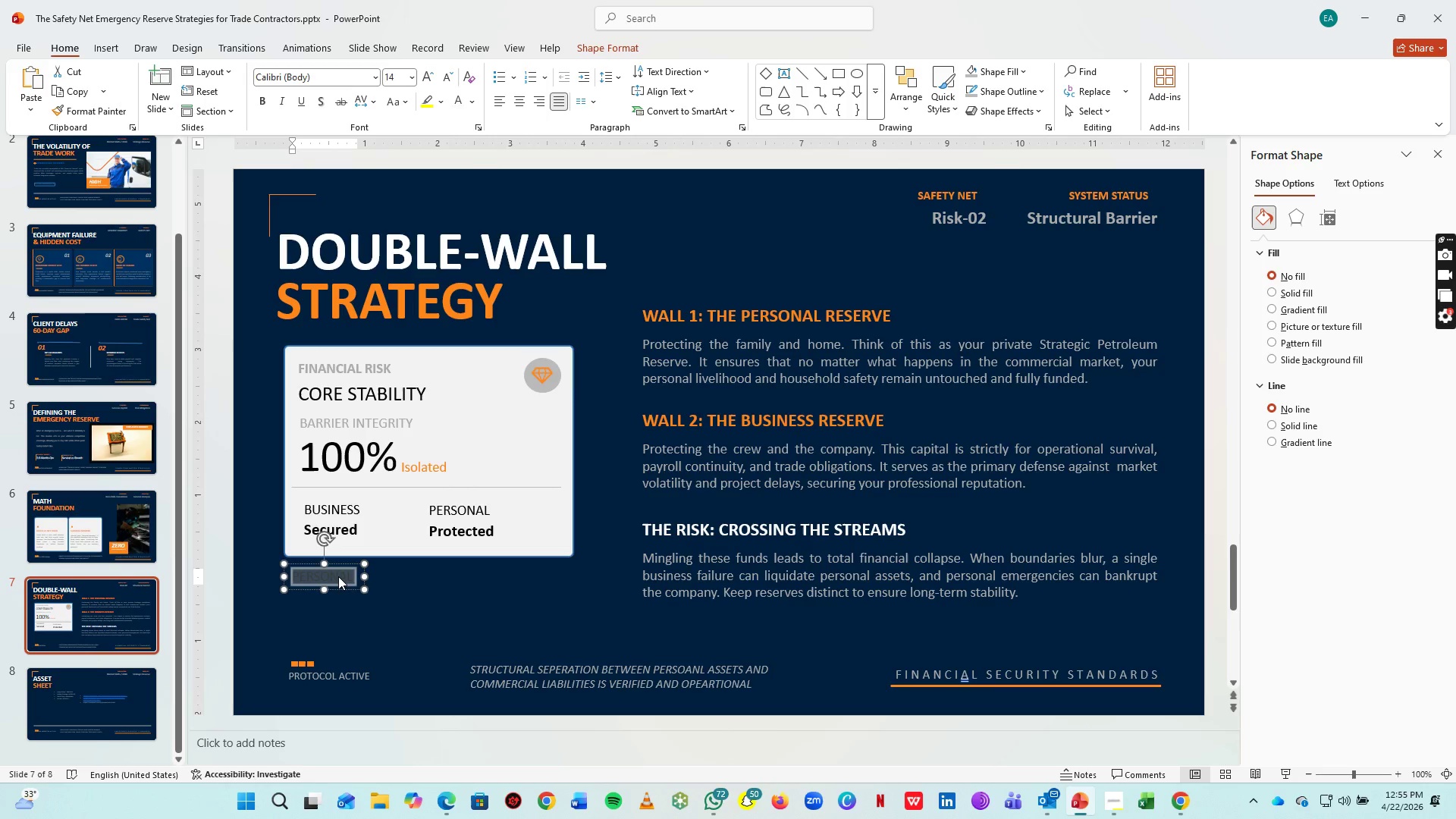 
type(mandatory life-business decoupling)
 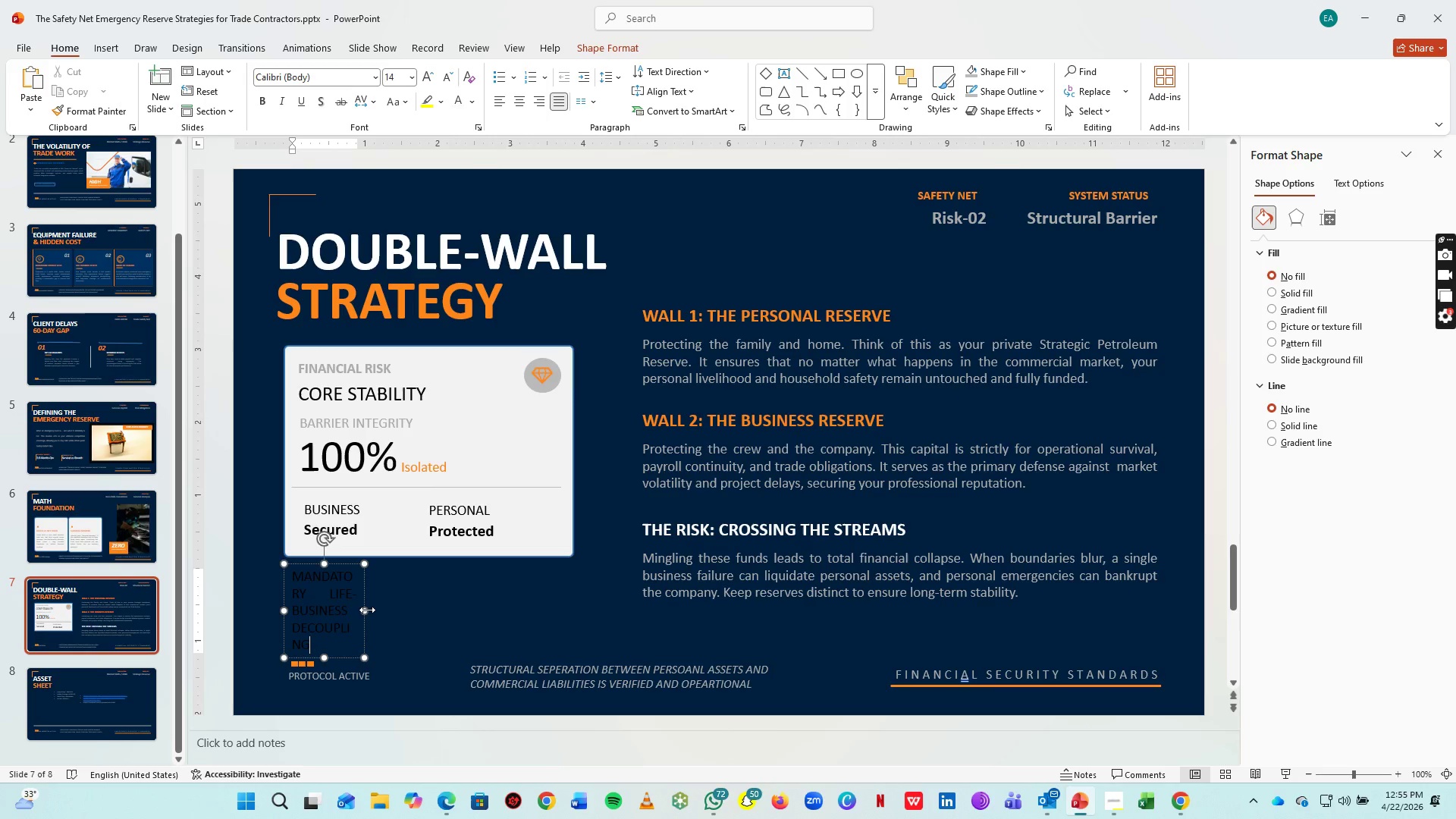 
left_click_drag(start_coordinate=[367, 612], to_coordinate=[581, 582])
 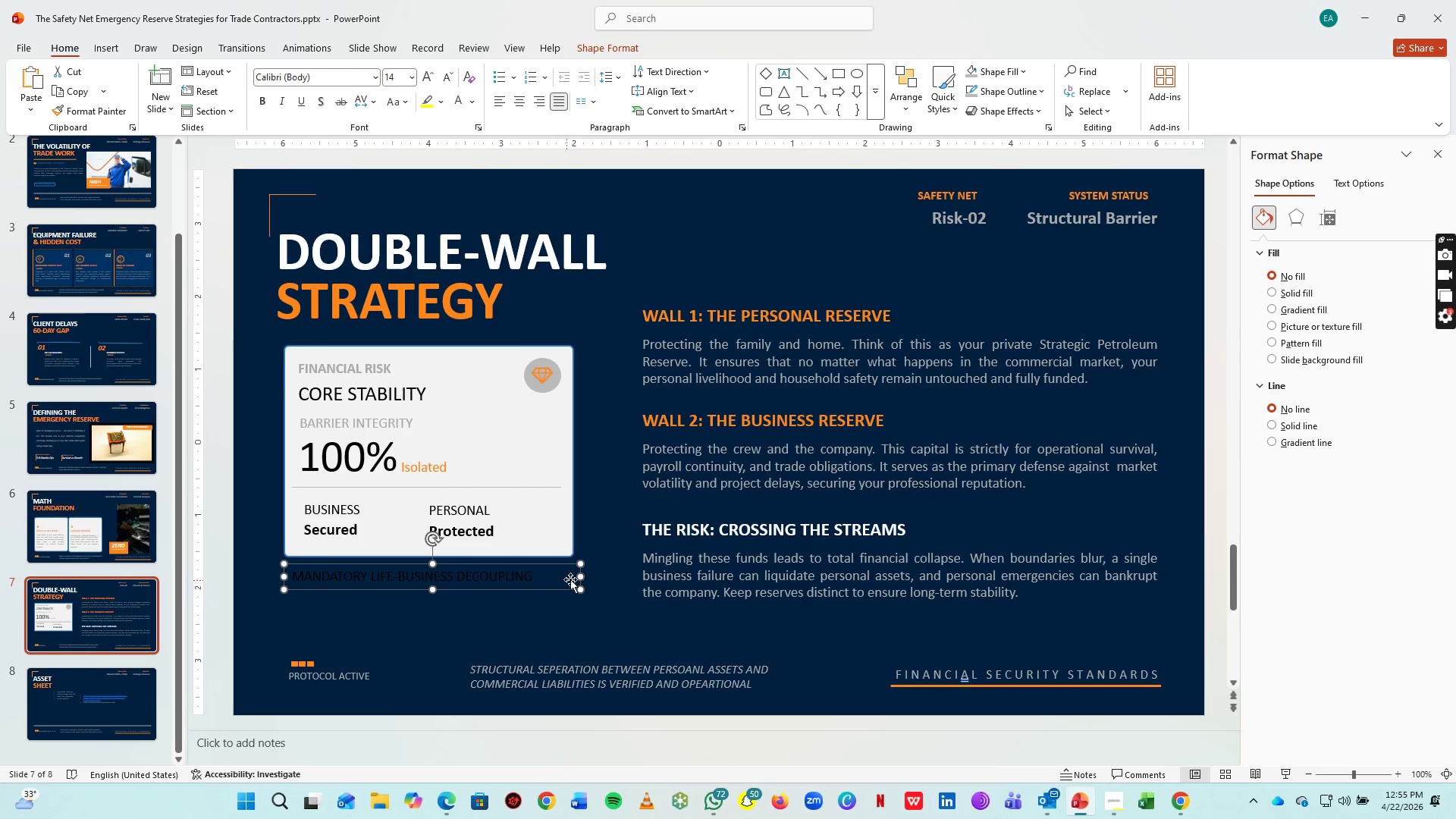 
left_click_drag(start_coordinate=[577, 578], to_coordinate=[548, 579])
 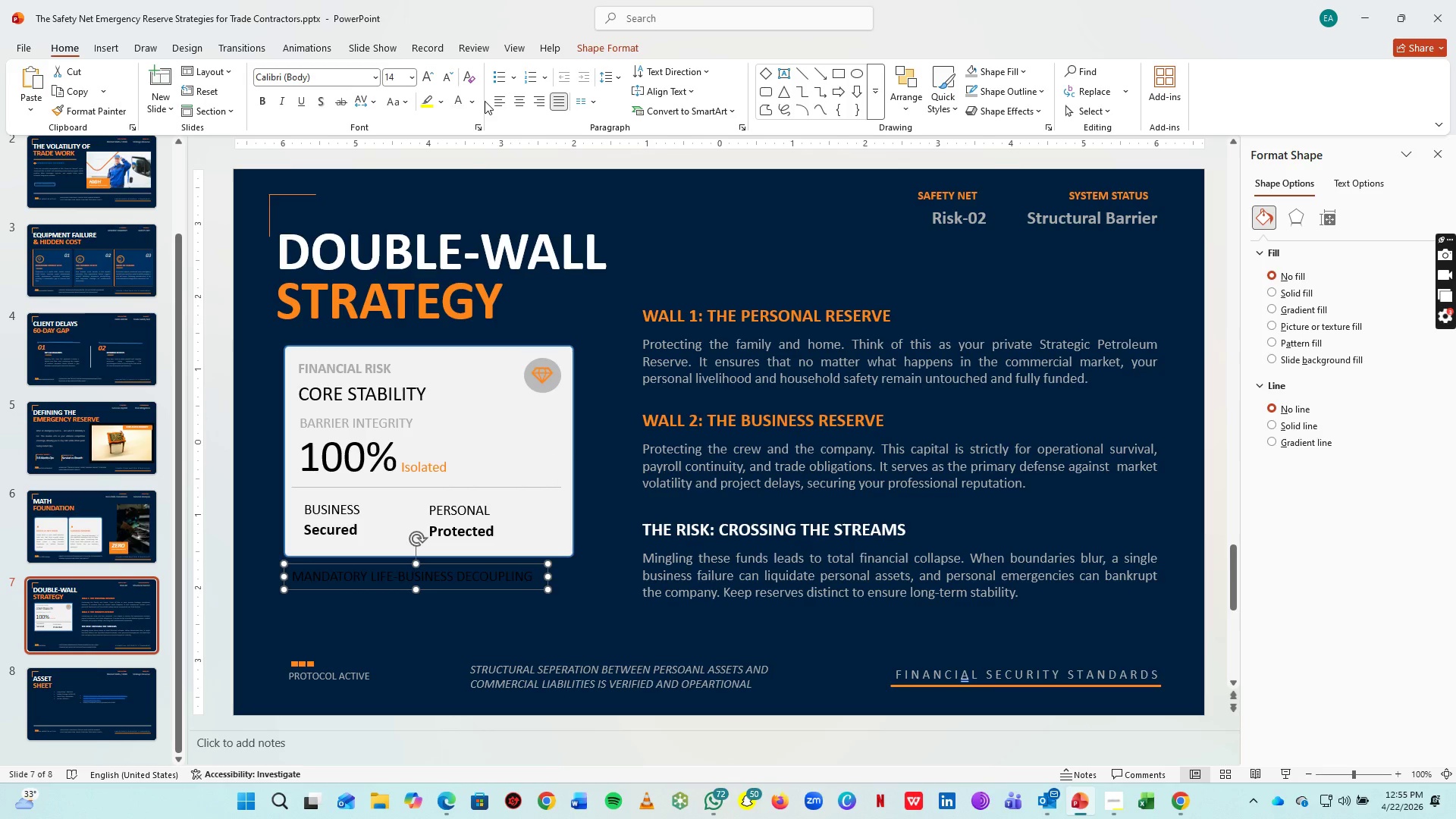 
left_click([472, 102])
 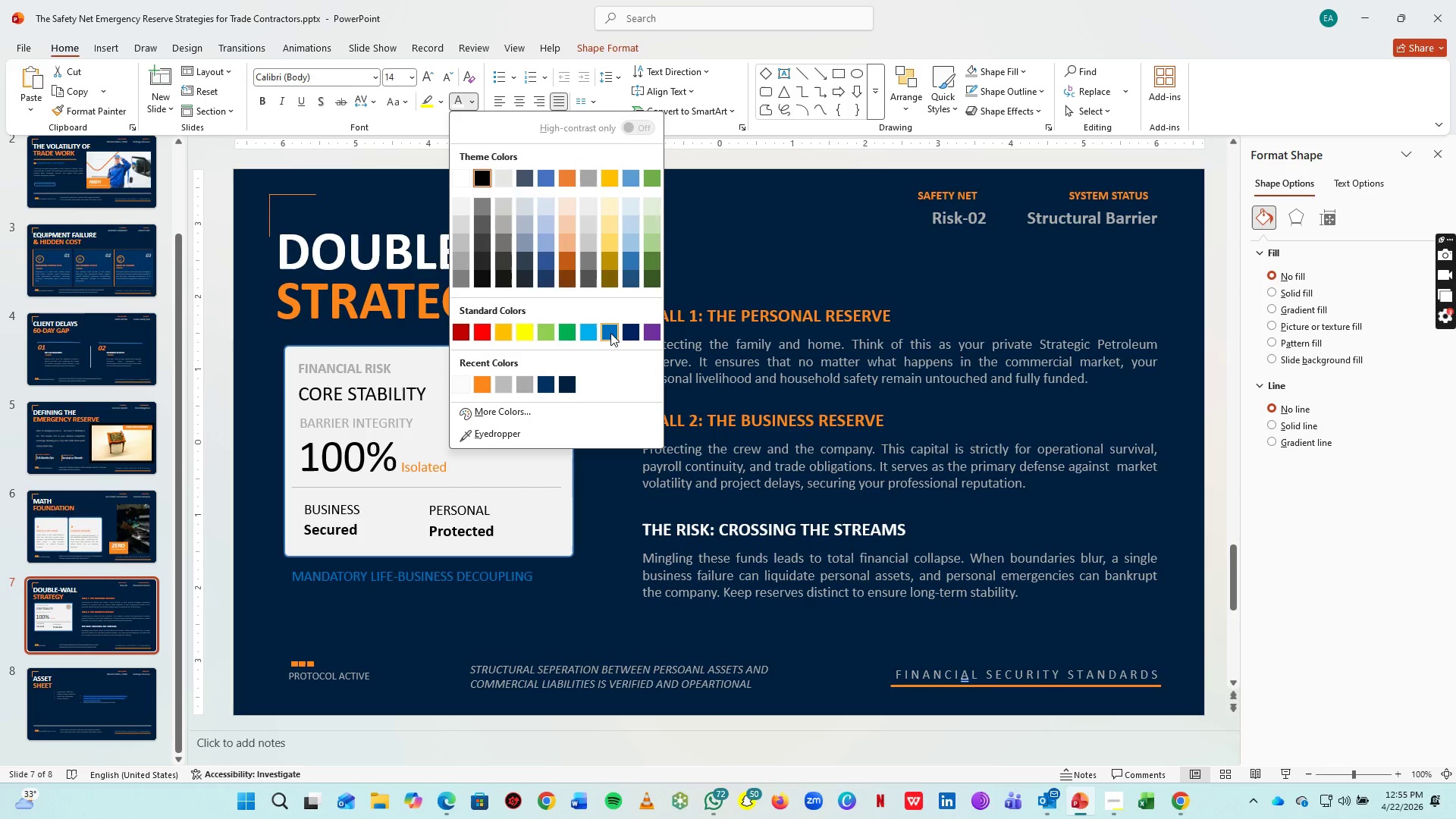 
left_click([610, 333])
 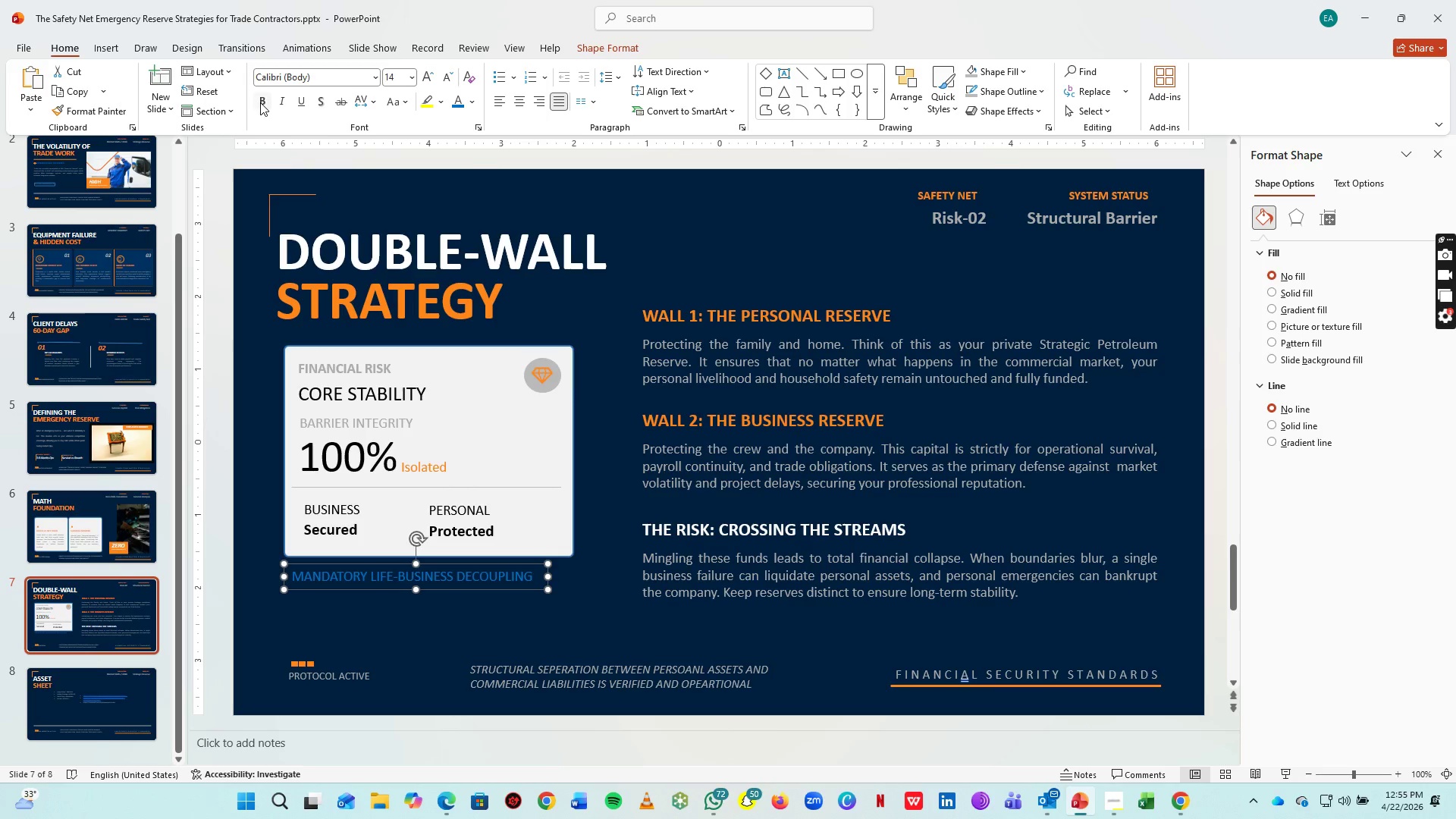 
left_click([268, 102])
 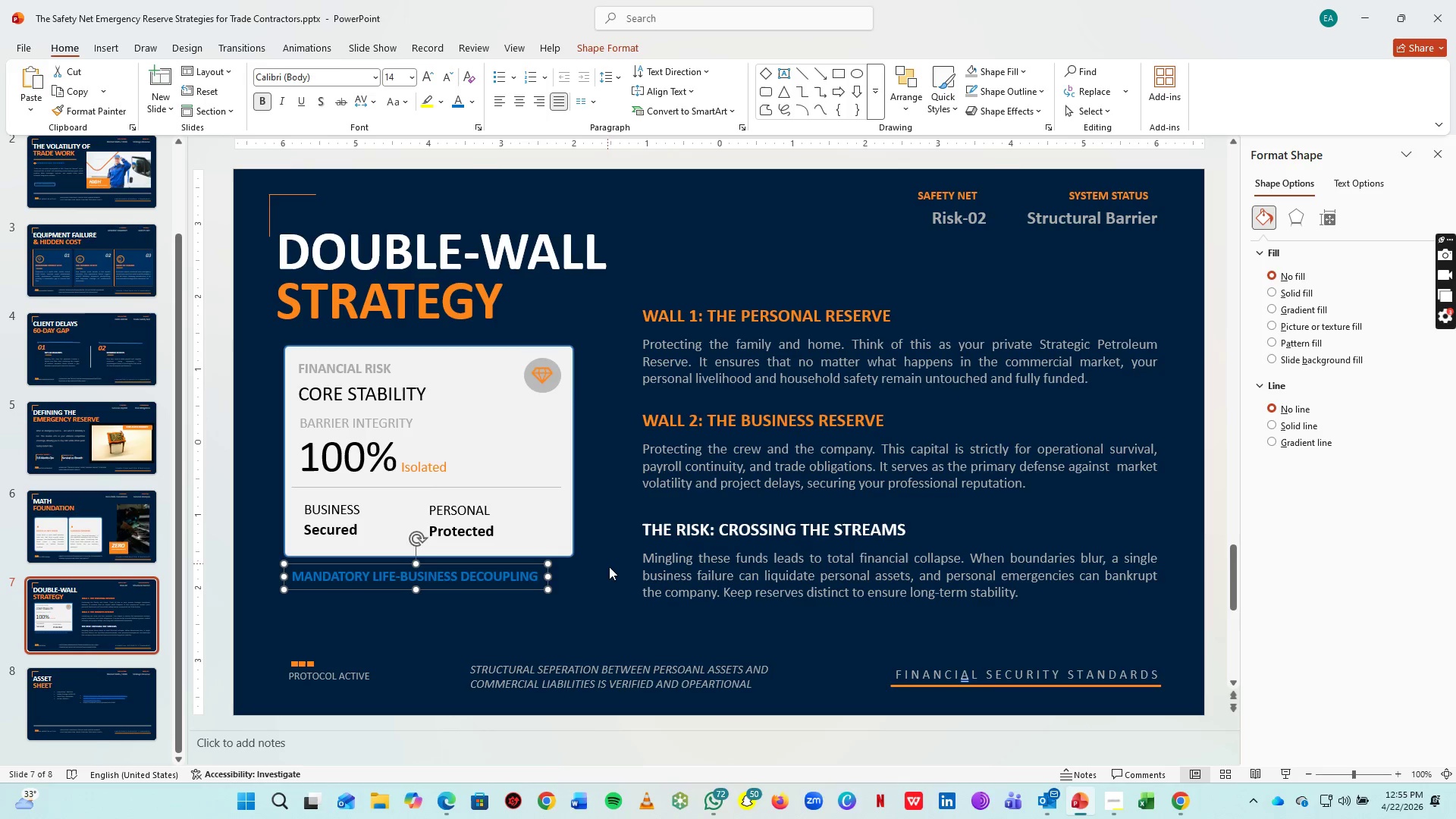 
left_click([597, 572])
 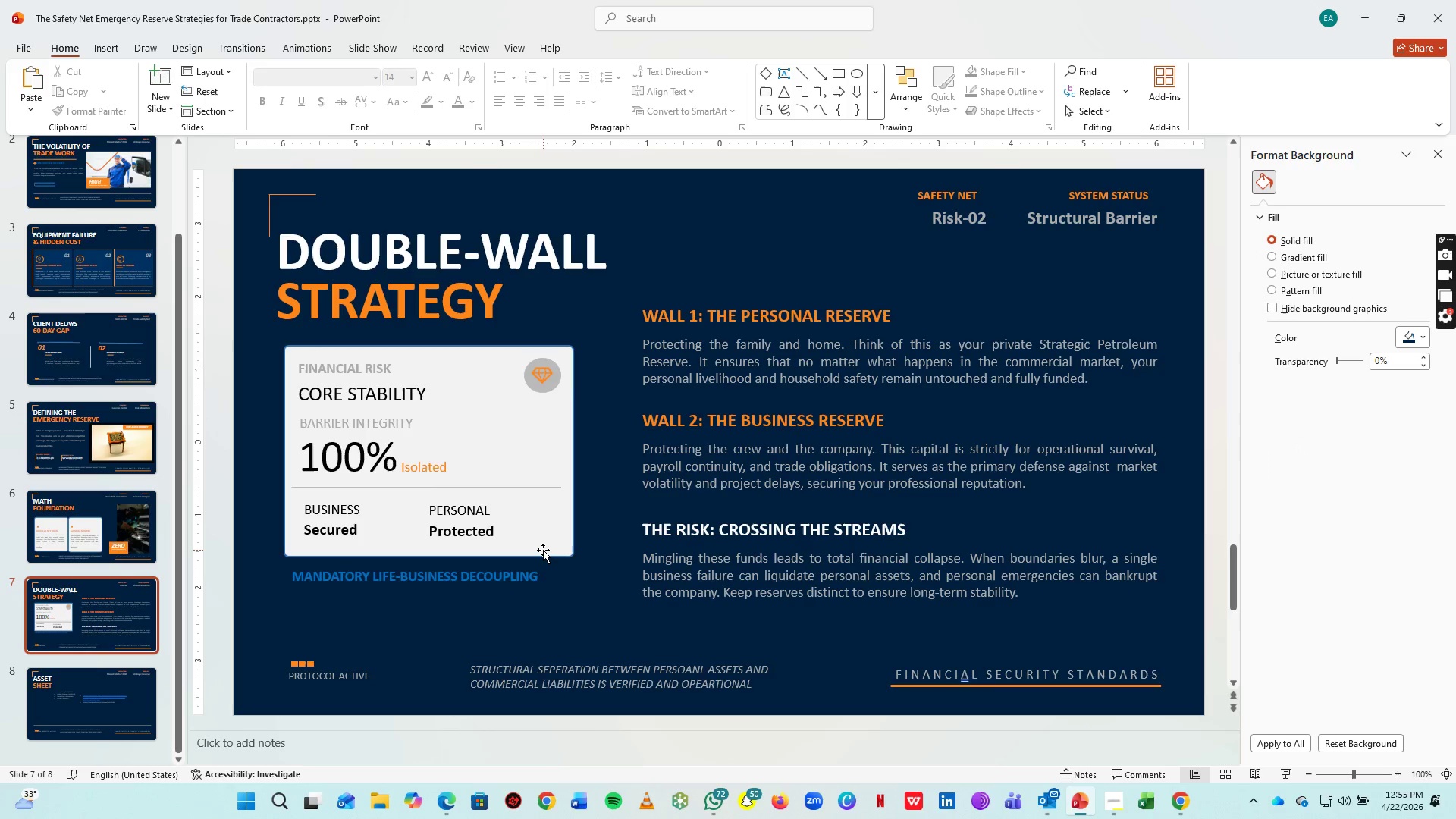 
hold_key(key=ControlLeft, duration=1.5)
scroll: coordinate [541, 550], scroll_direction: down, amount: 2.0
 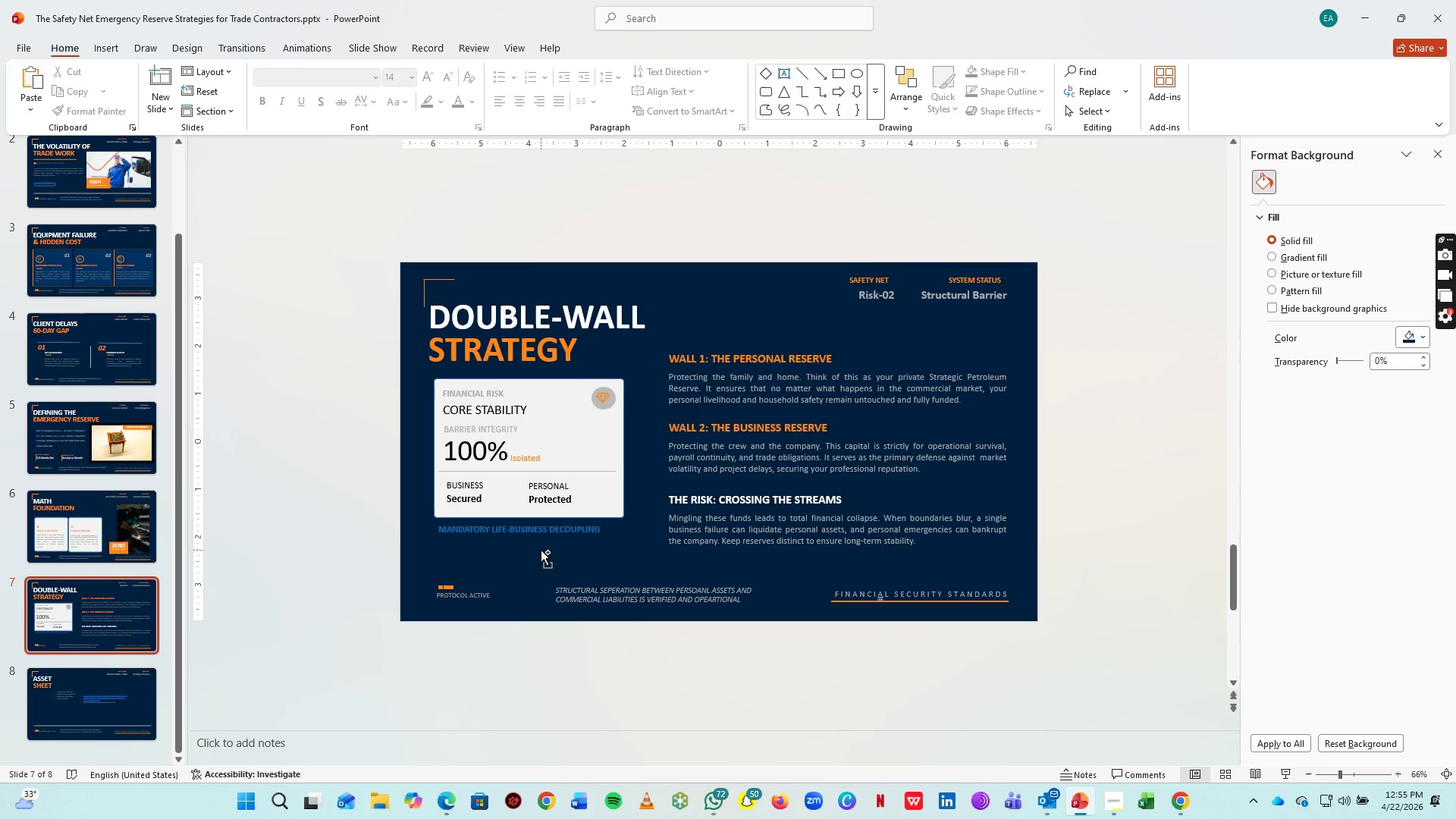 
hold_key(key=ControlLeft, duration=0.31)
 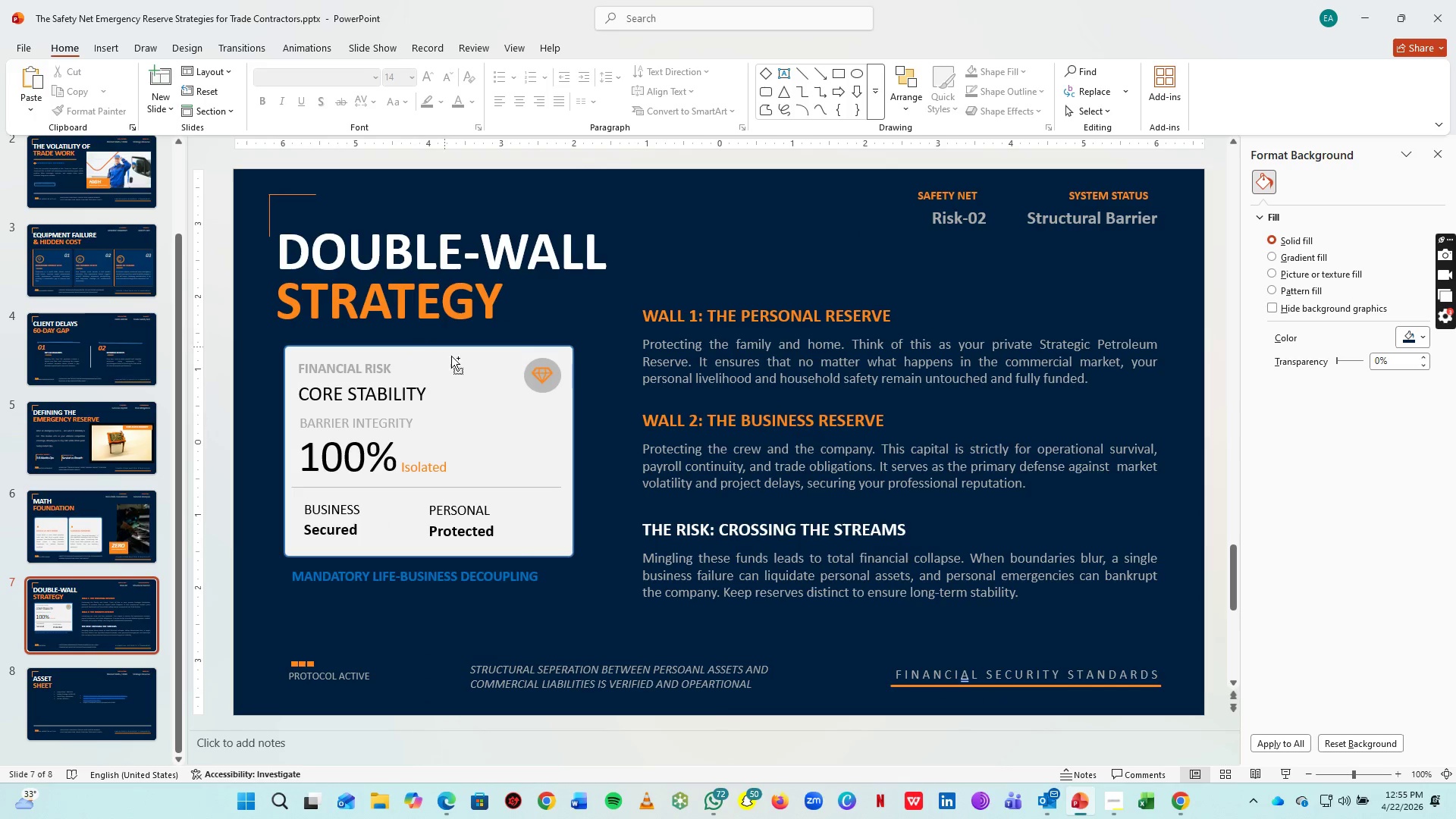 
scroll: coordinate [541, 550], scroll_direction: up, amount: 2.0
 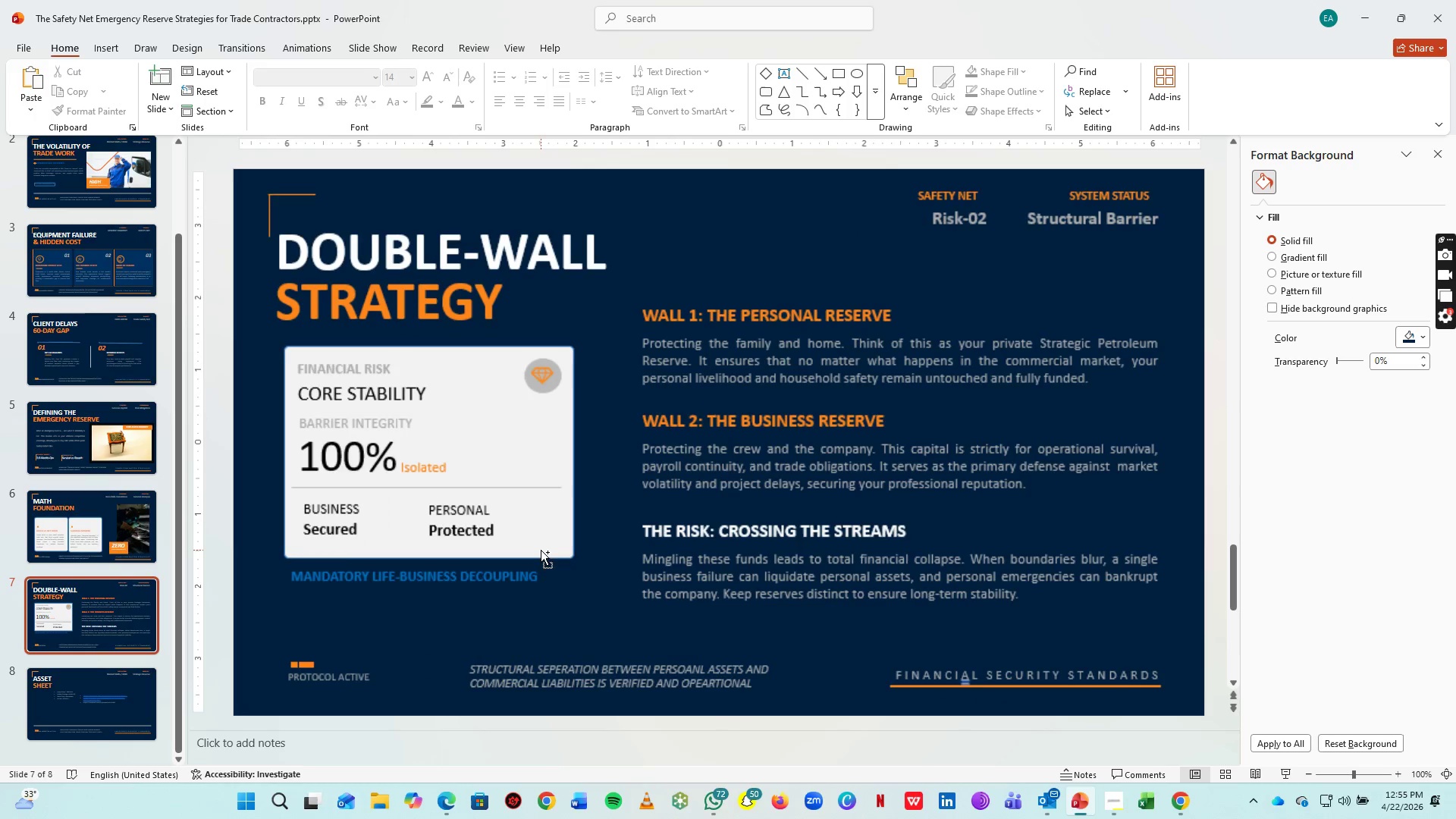 
hold_key(key=ControlLeft, duration=0.39)
 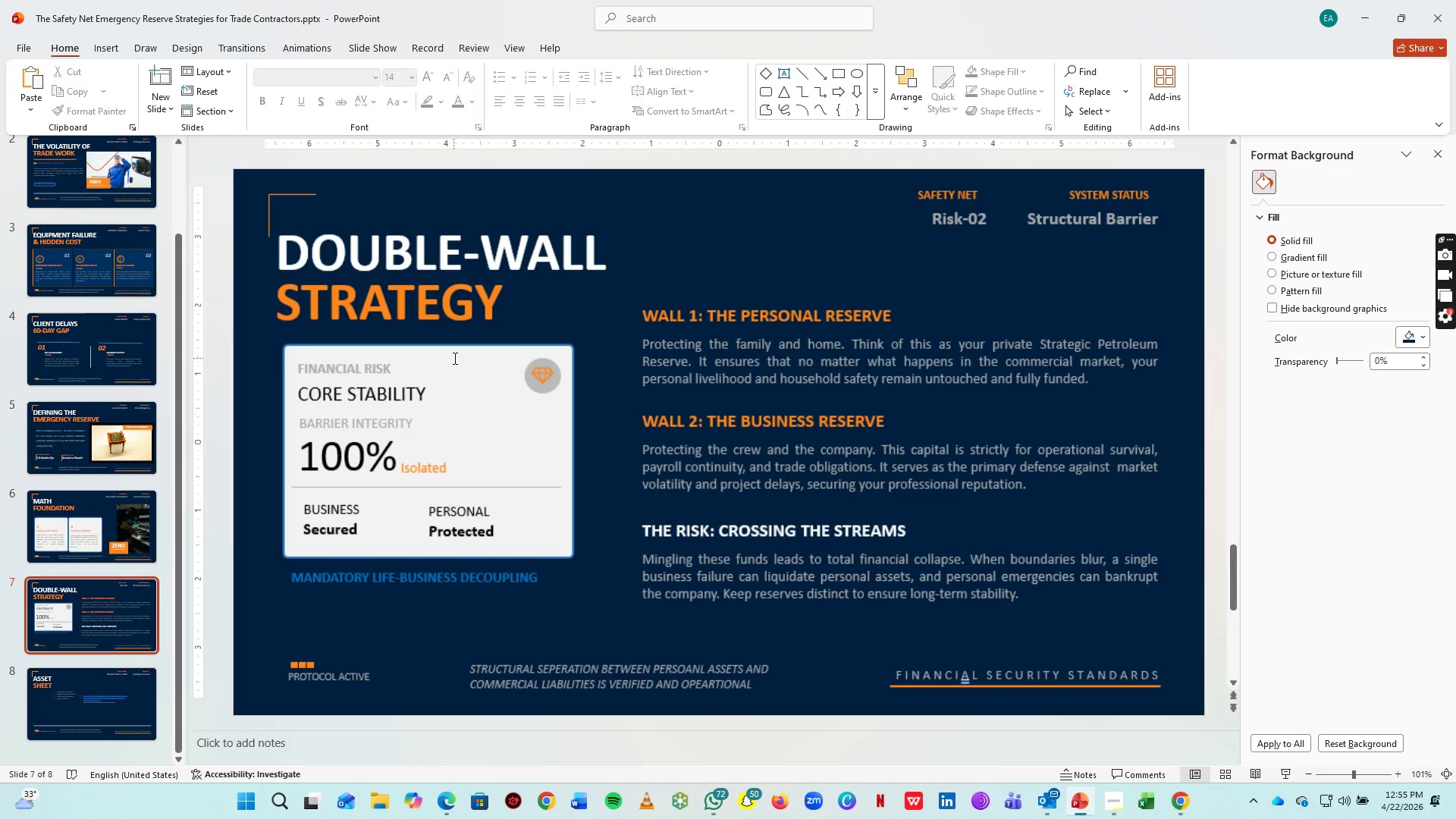 
hold_key(key=ControlLeft, duration=0.98)
 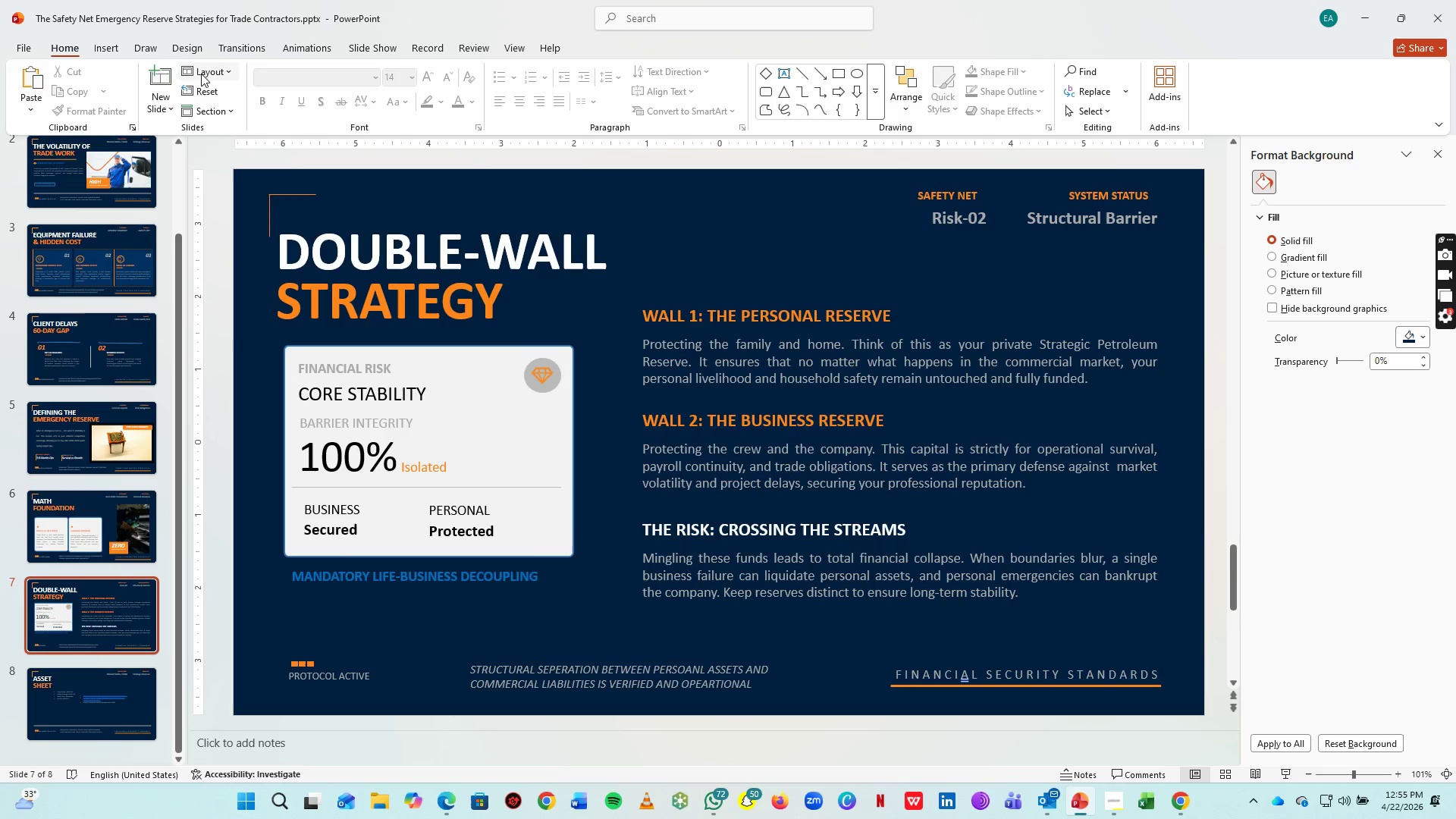 
scroll: coordinate [468, 369], scroll_direction: down, amount: 1.0
 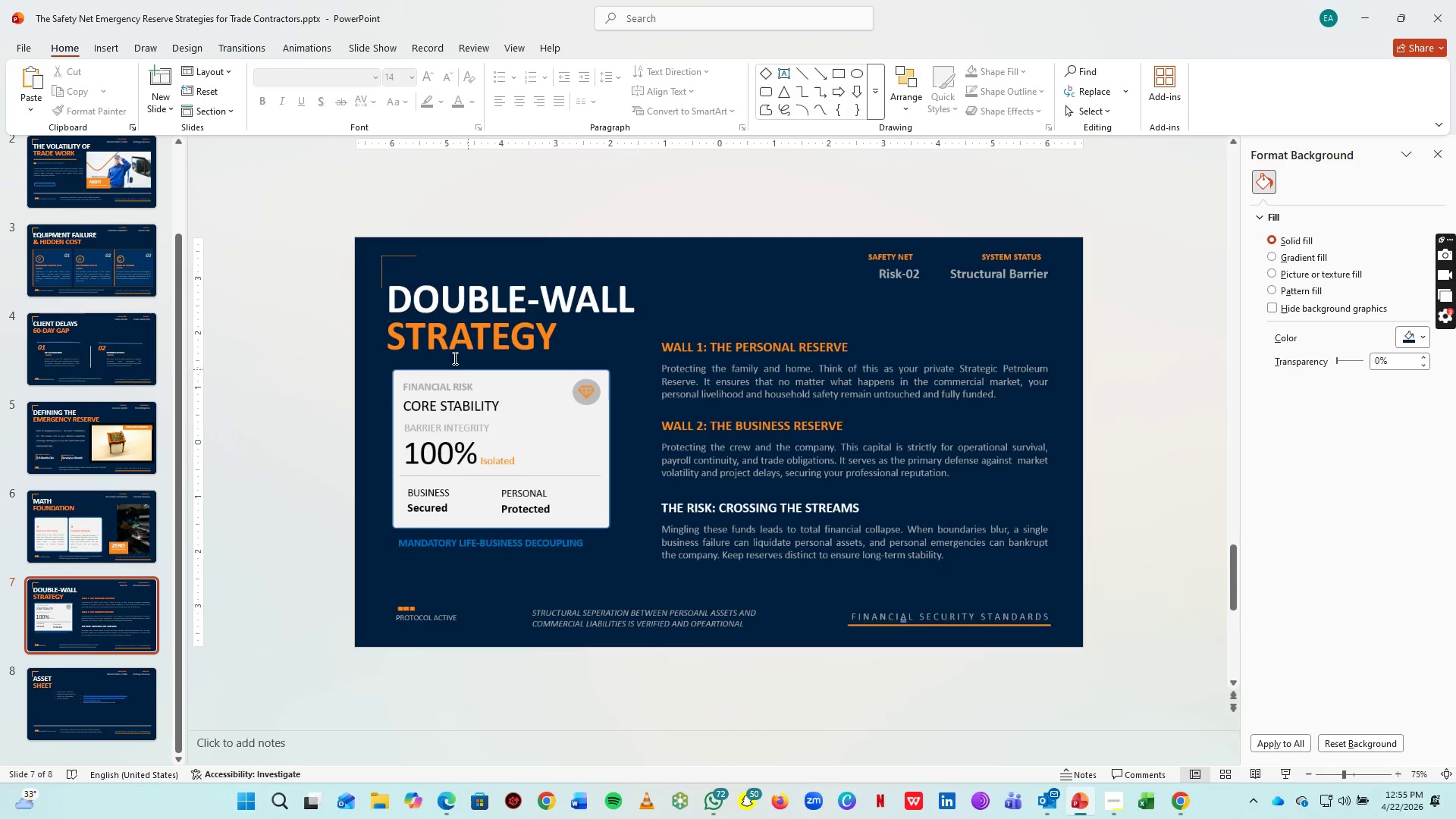 
scroll: coordinate [453, 358], scroll_direction: up, amount: 2.0
 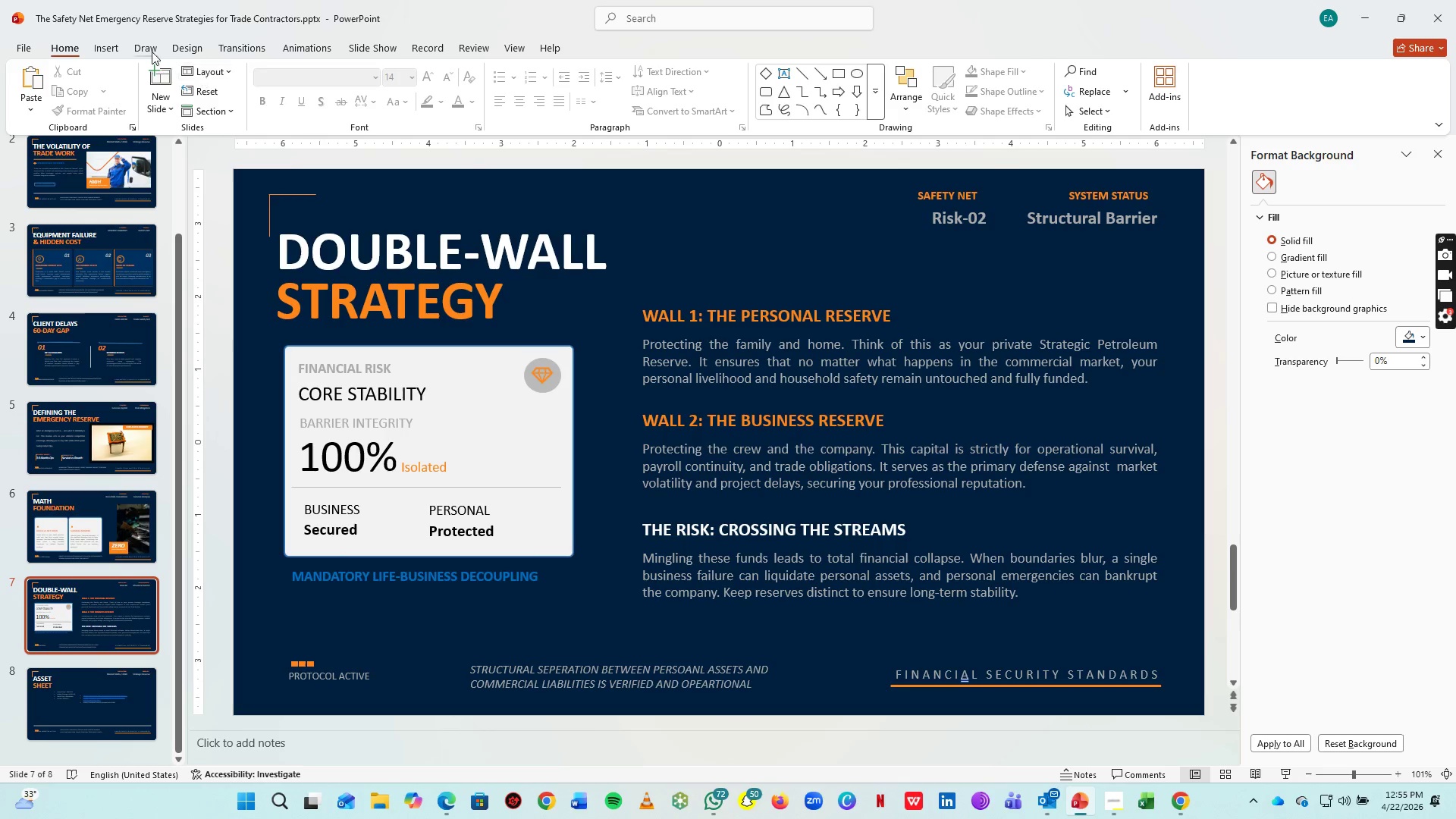 
left_click([113, 47])
 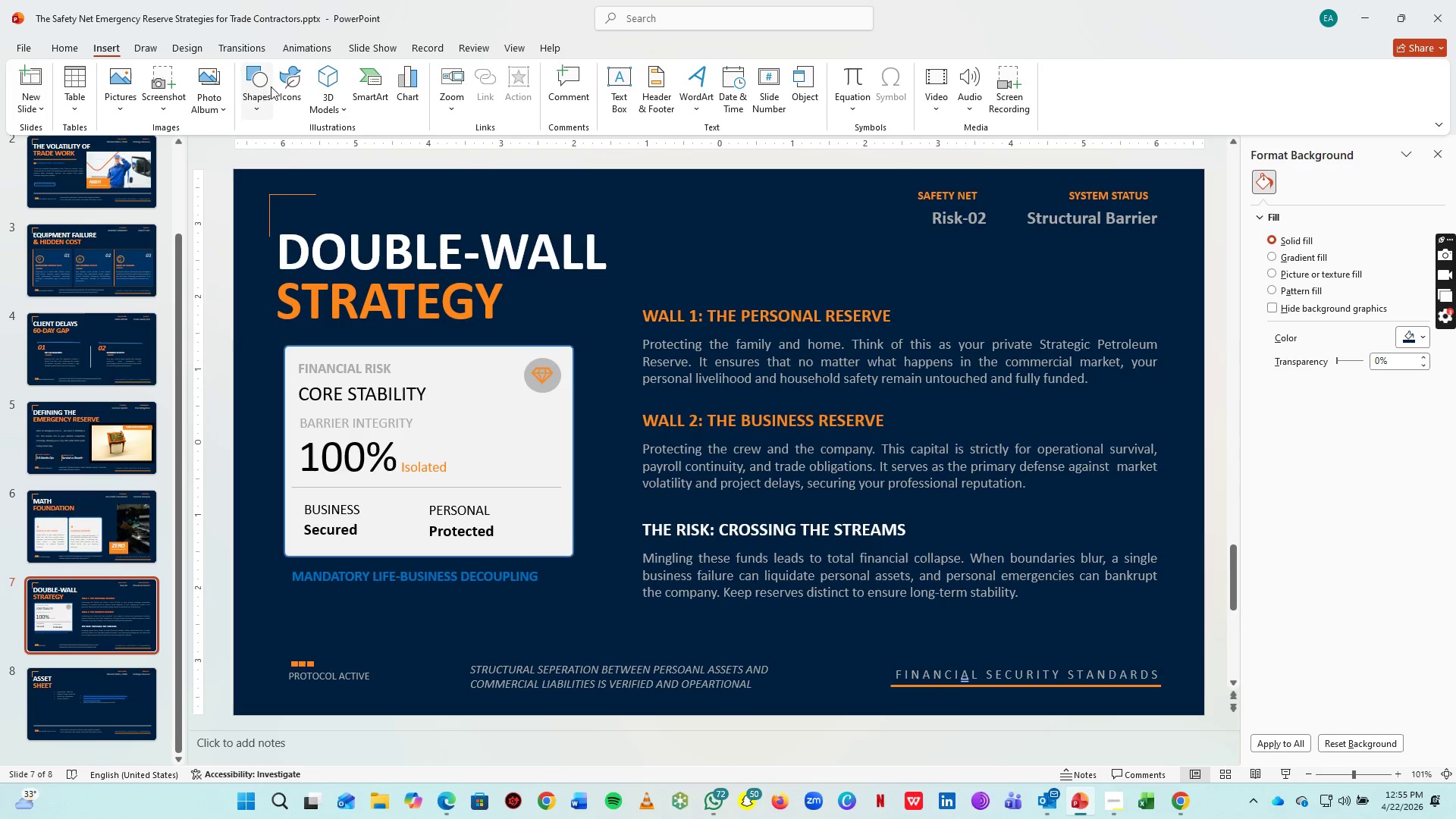 
left_click([272, 86])
 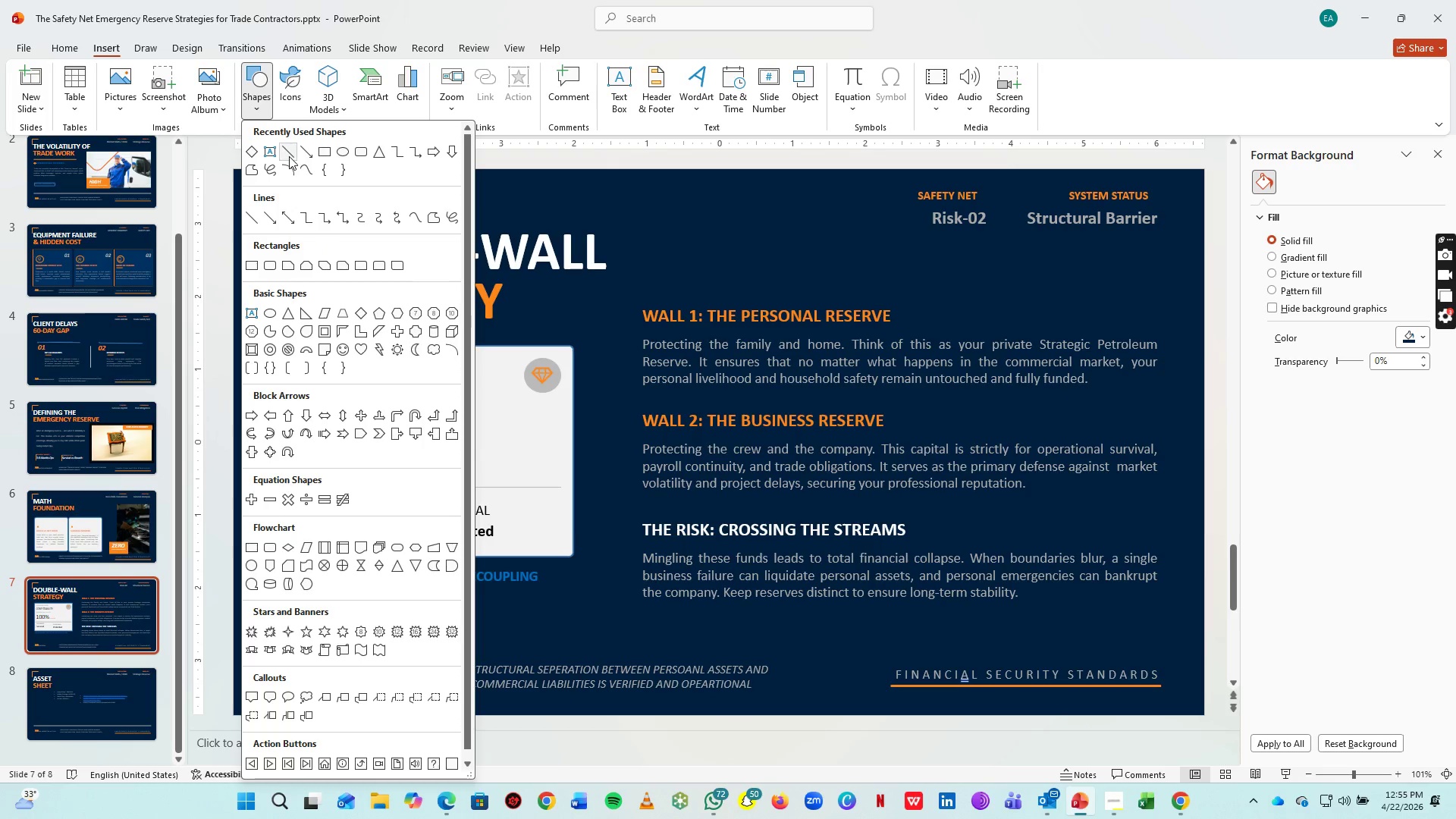 
left_click([289, 153])
 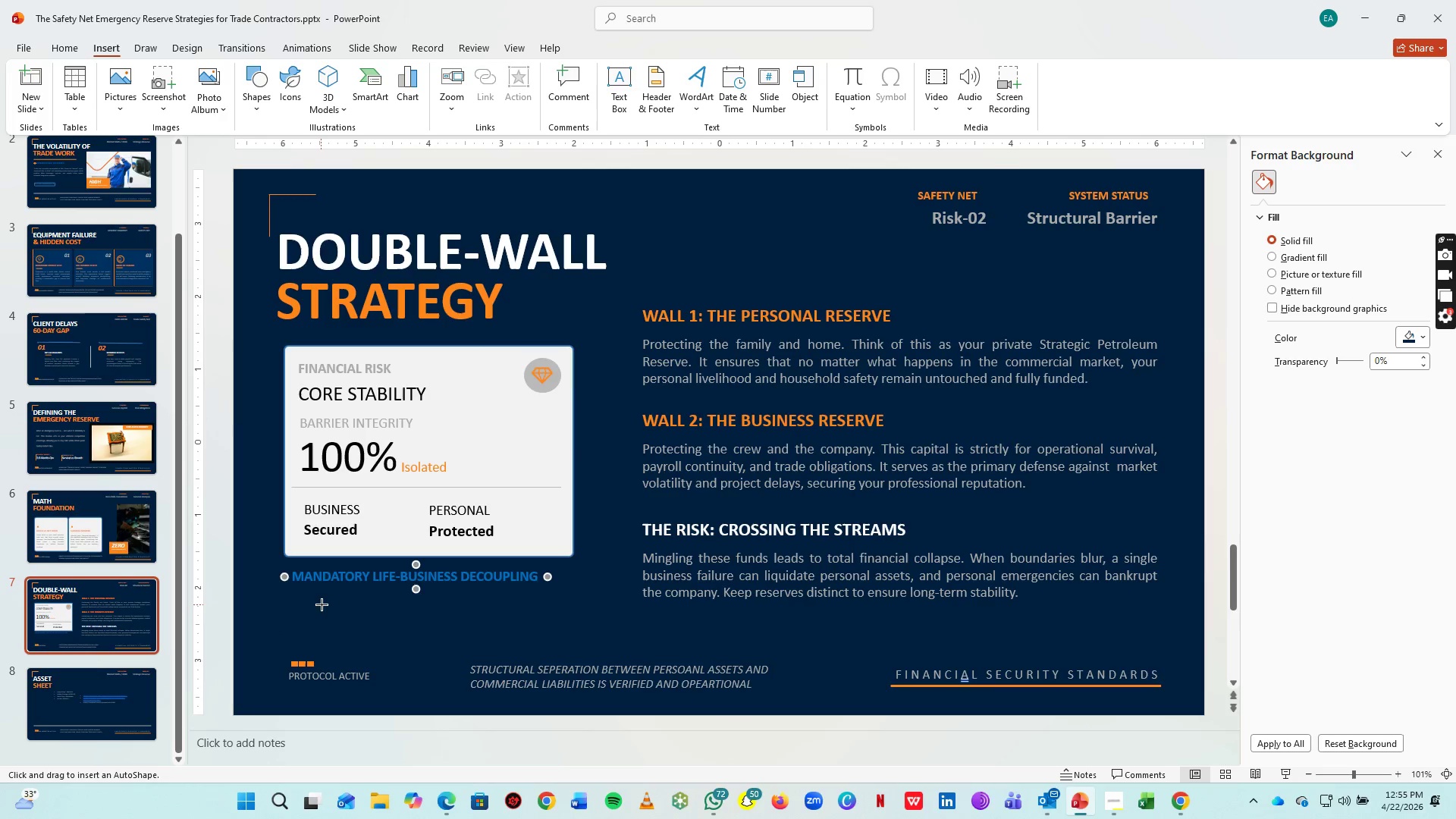 
left_click_drag(start_coordinate=[287, 629], to_coordinate=[1166, 635])
 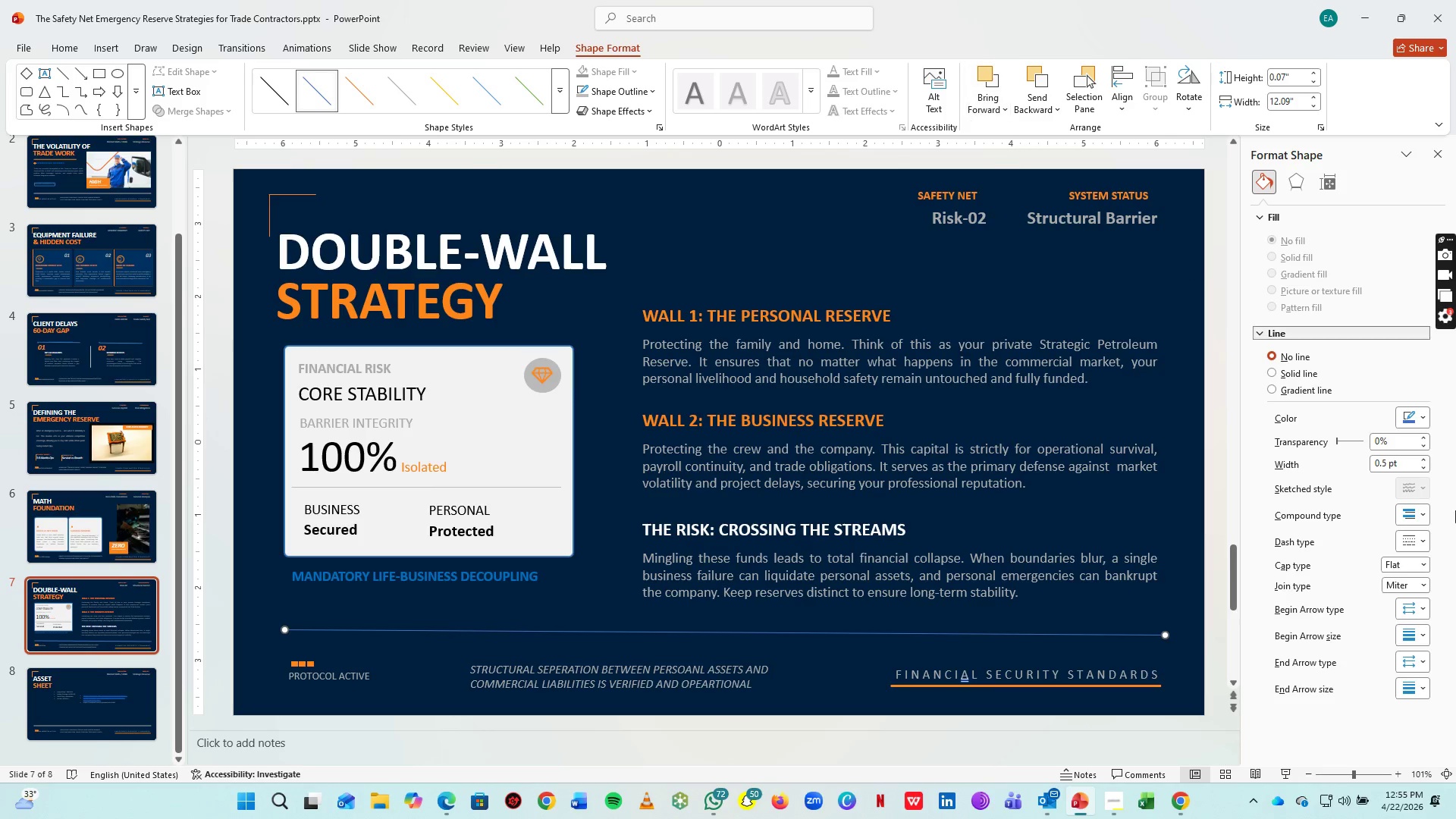 
key(Delete)
 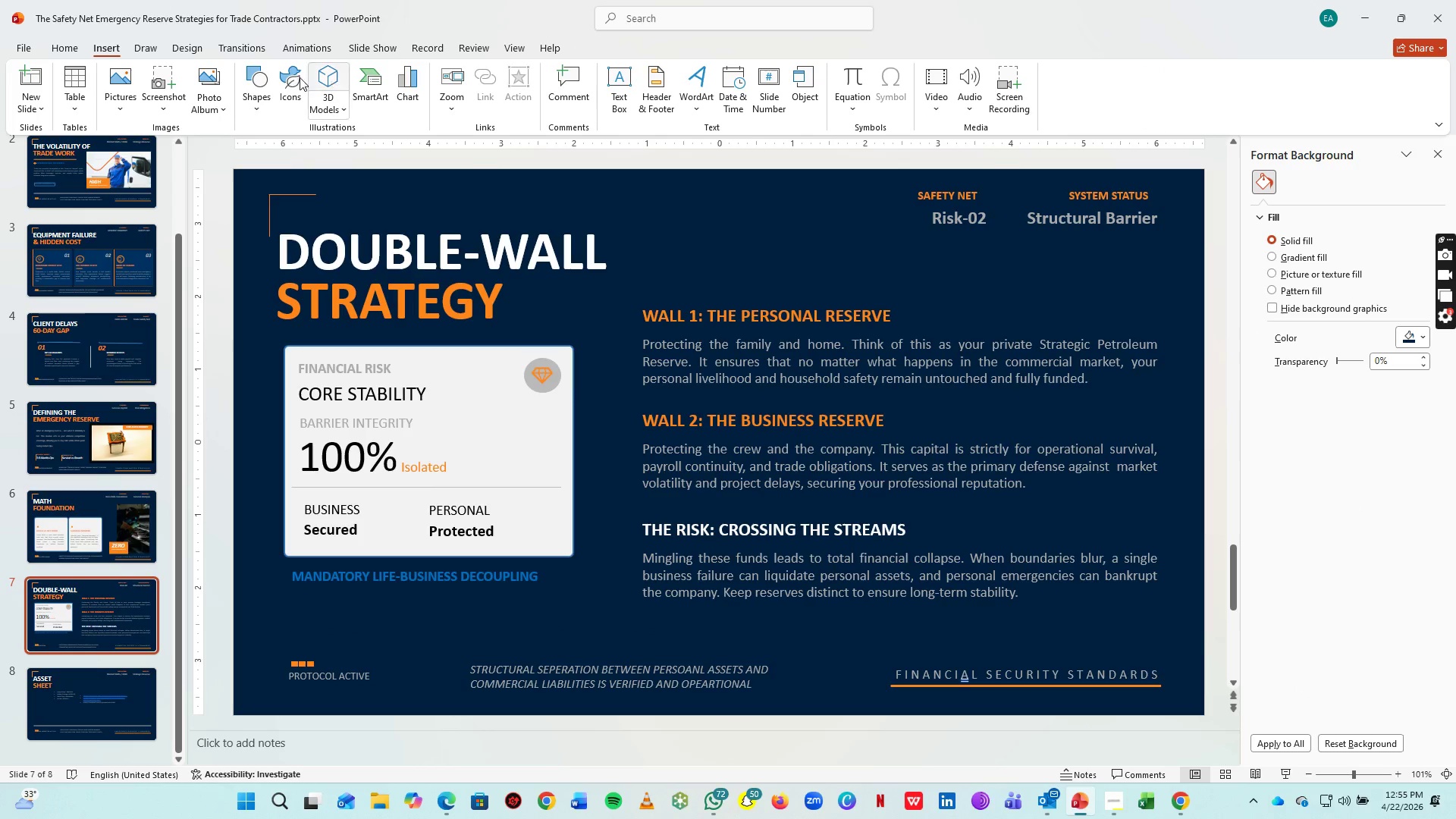 
double_click([264, 88])
 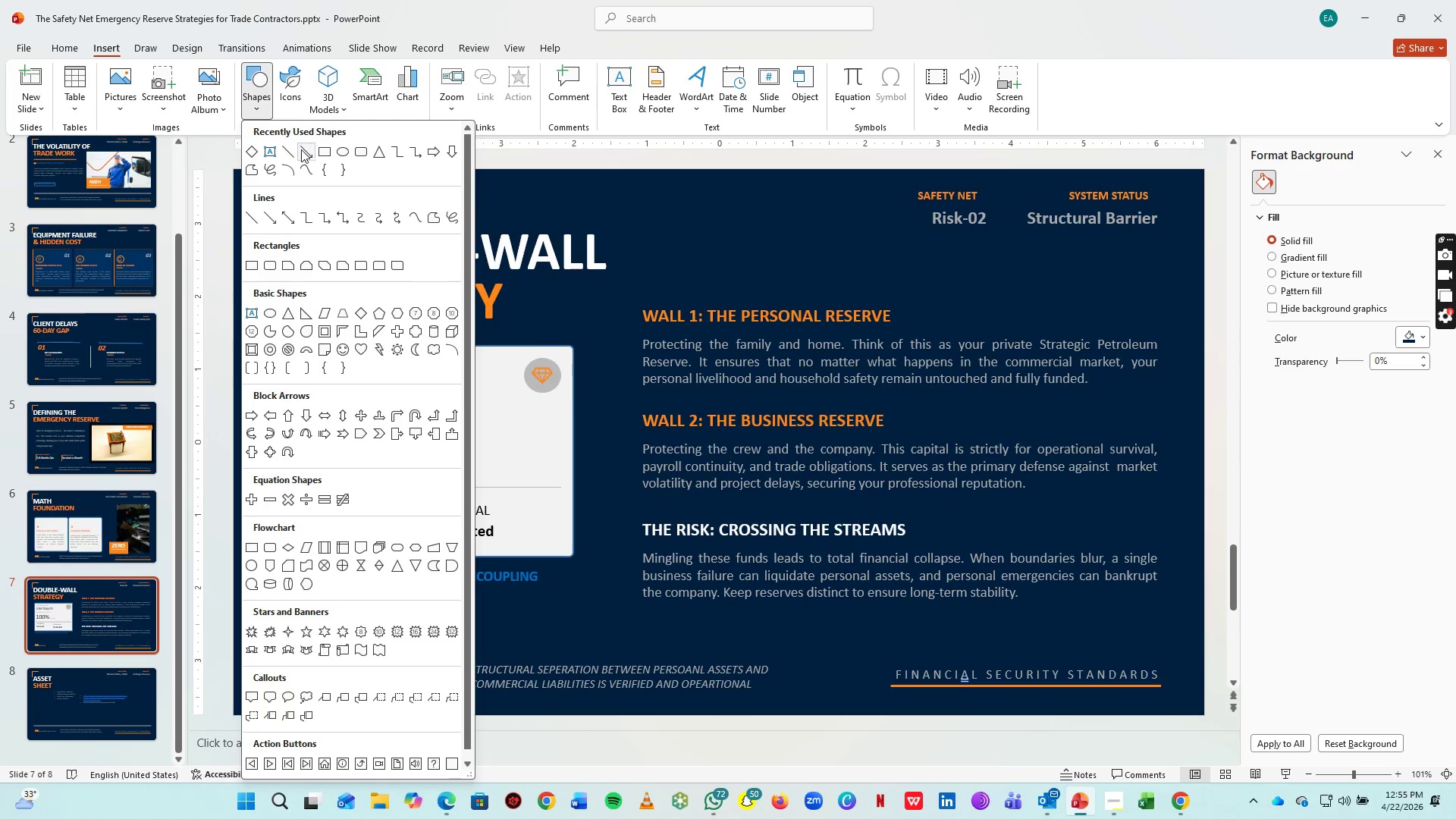 
left_click([294, 149])
 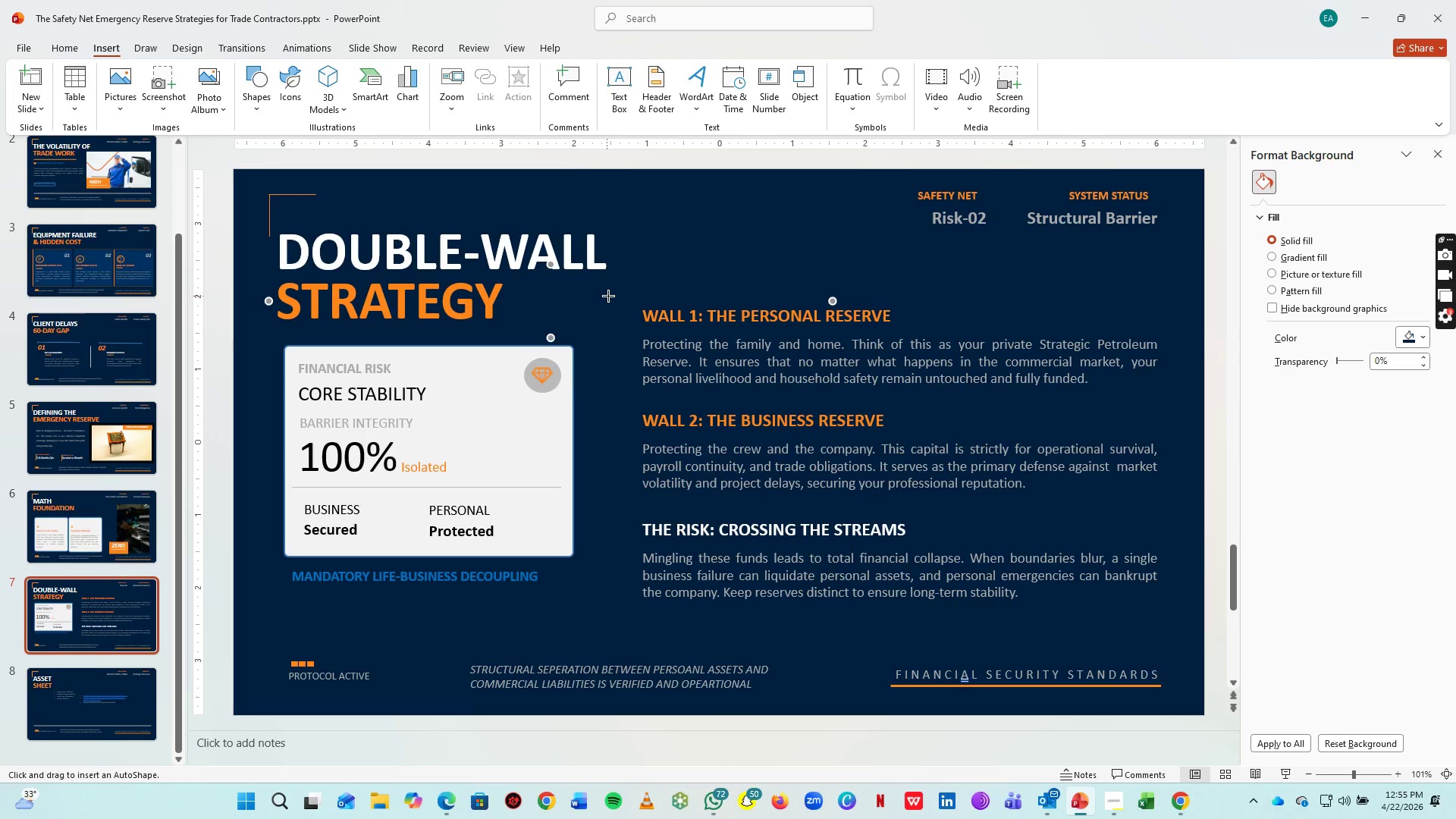 
left_click_drag(start_coordinate=[617, 293], to_coordinate=[984, 574])
 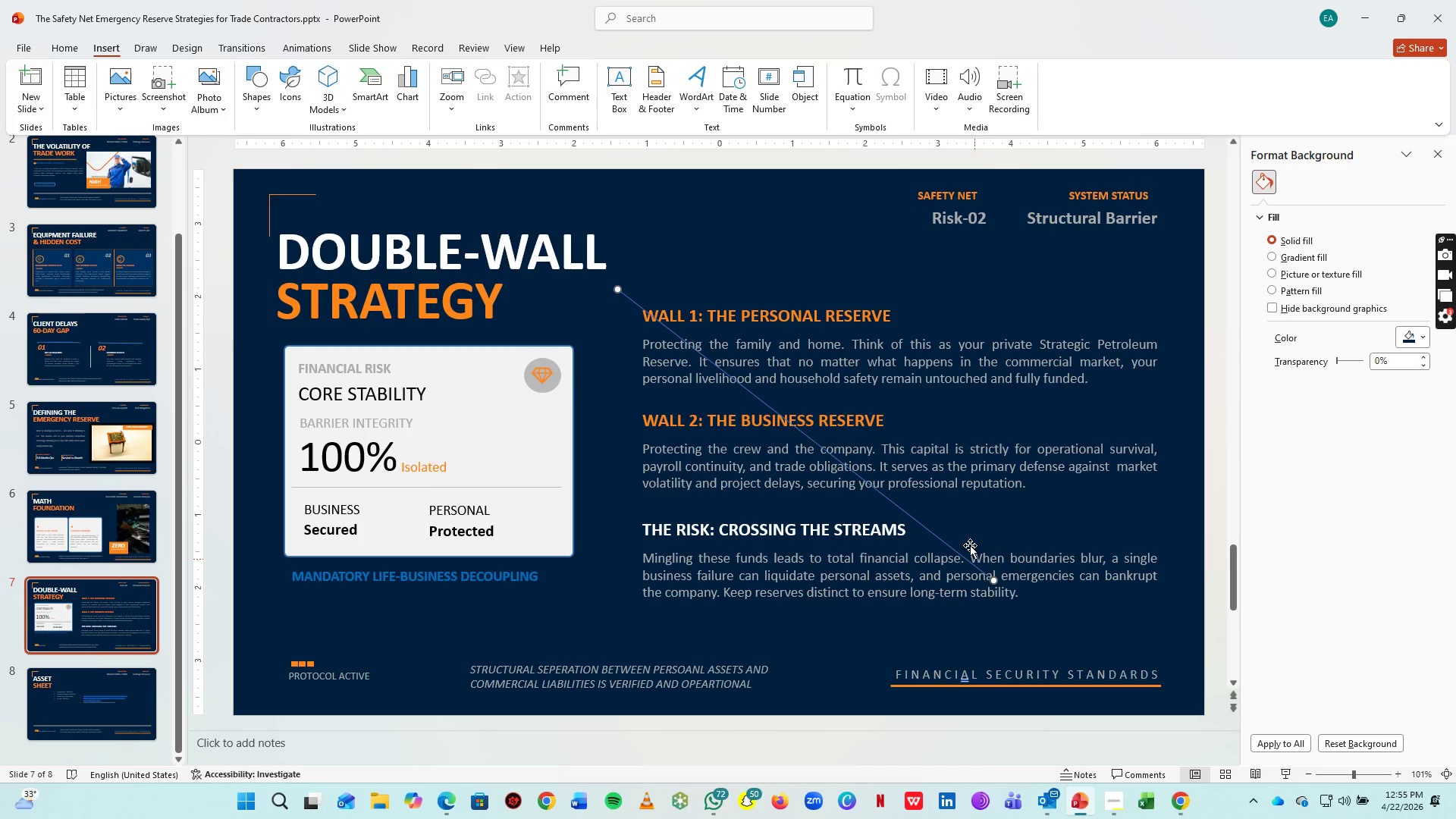 
left_click([97, 44])
 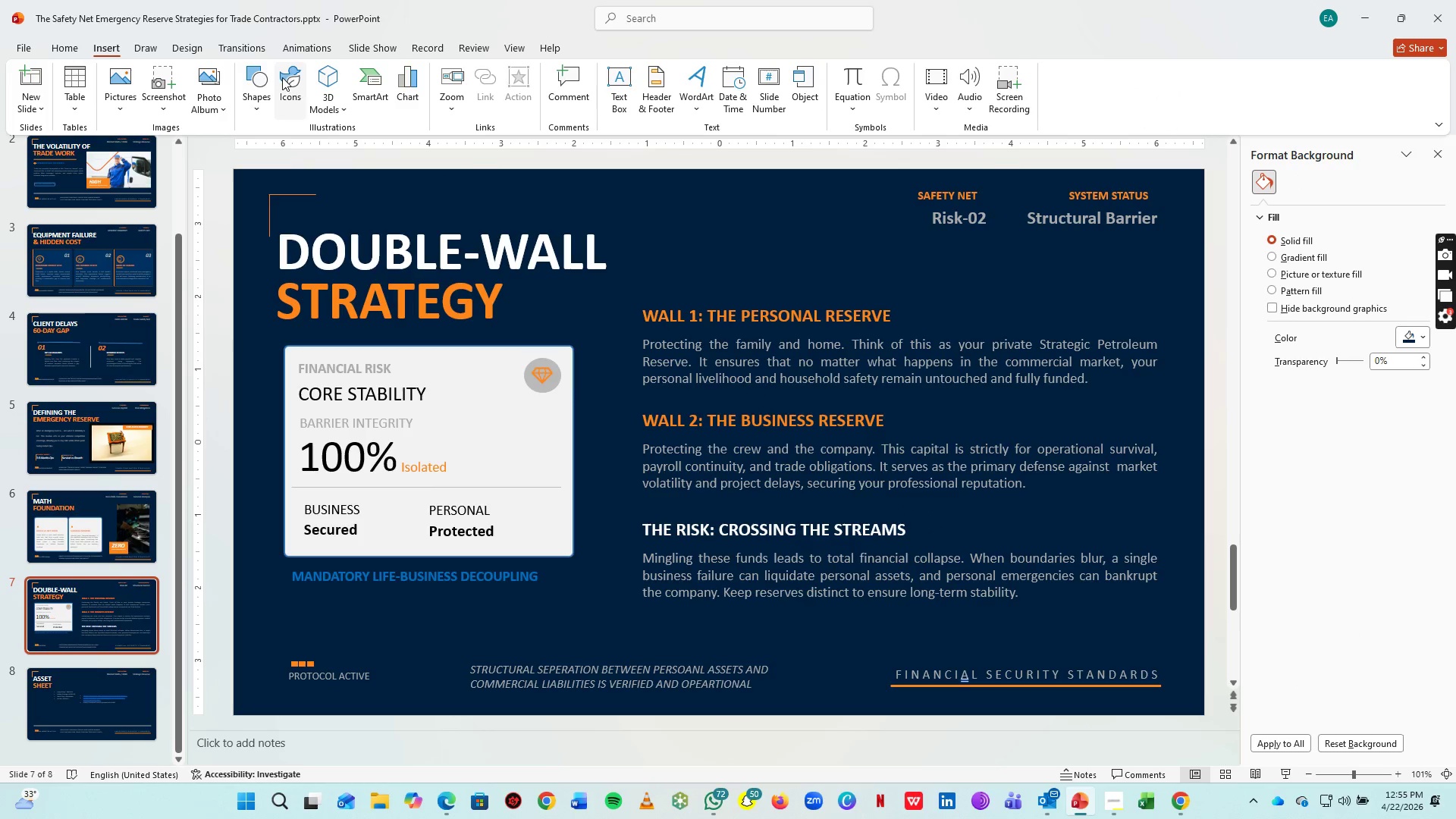 
left_click([243, 90])
 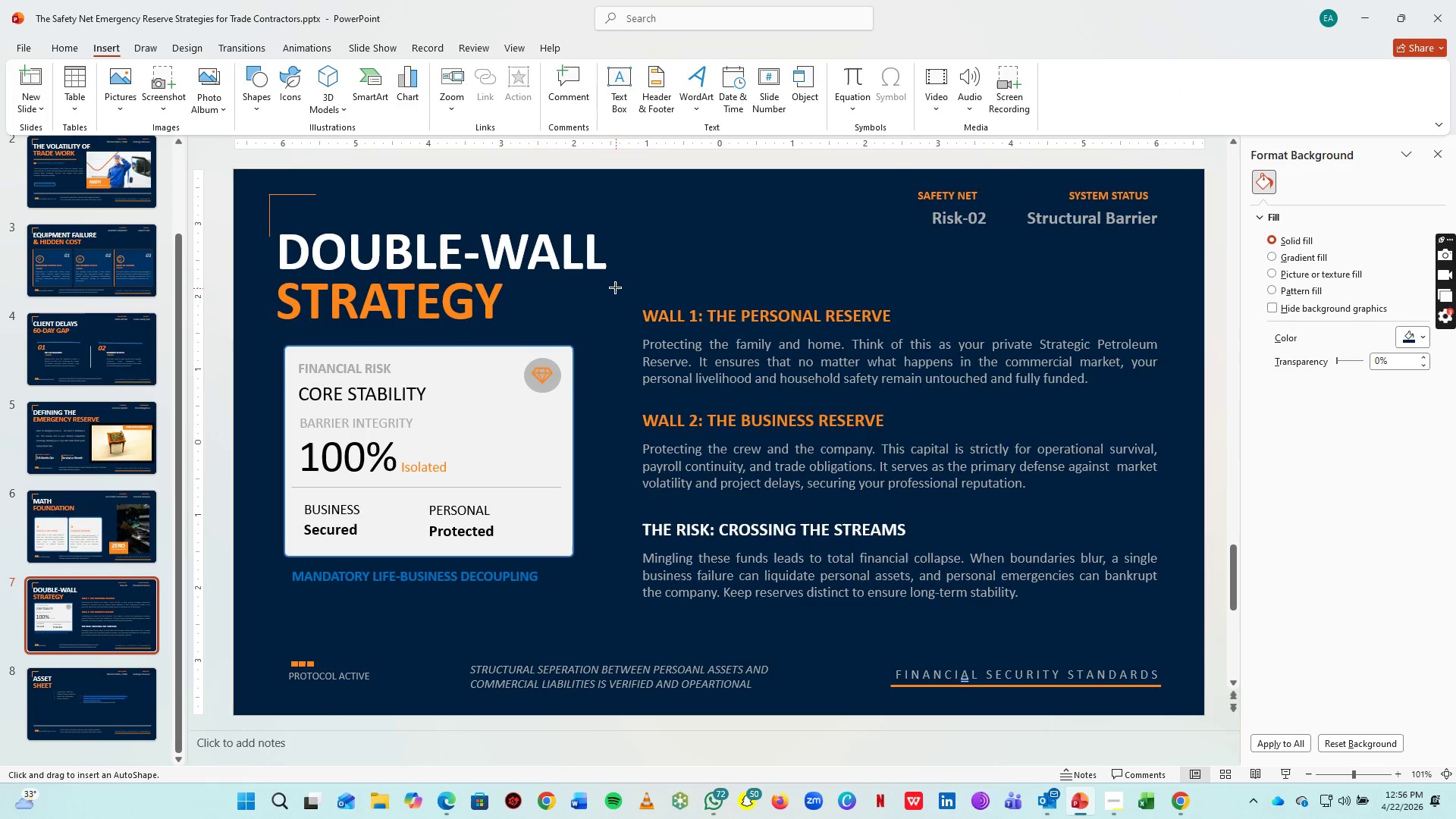 
left_click_drag(start_coordinate=[615, 287], to_coordinate=[1177, 642])
 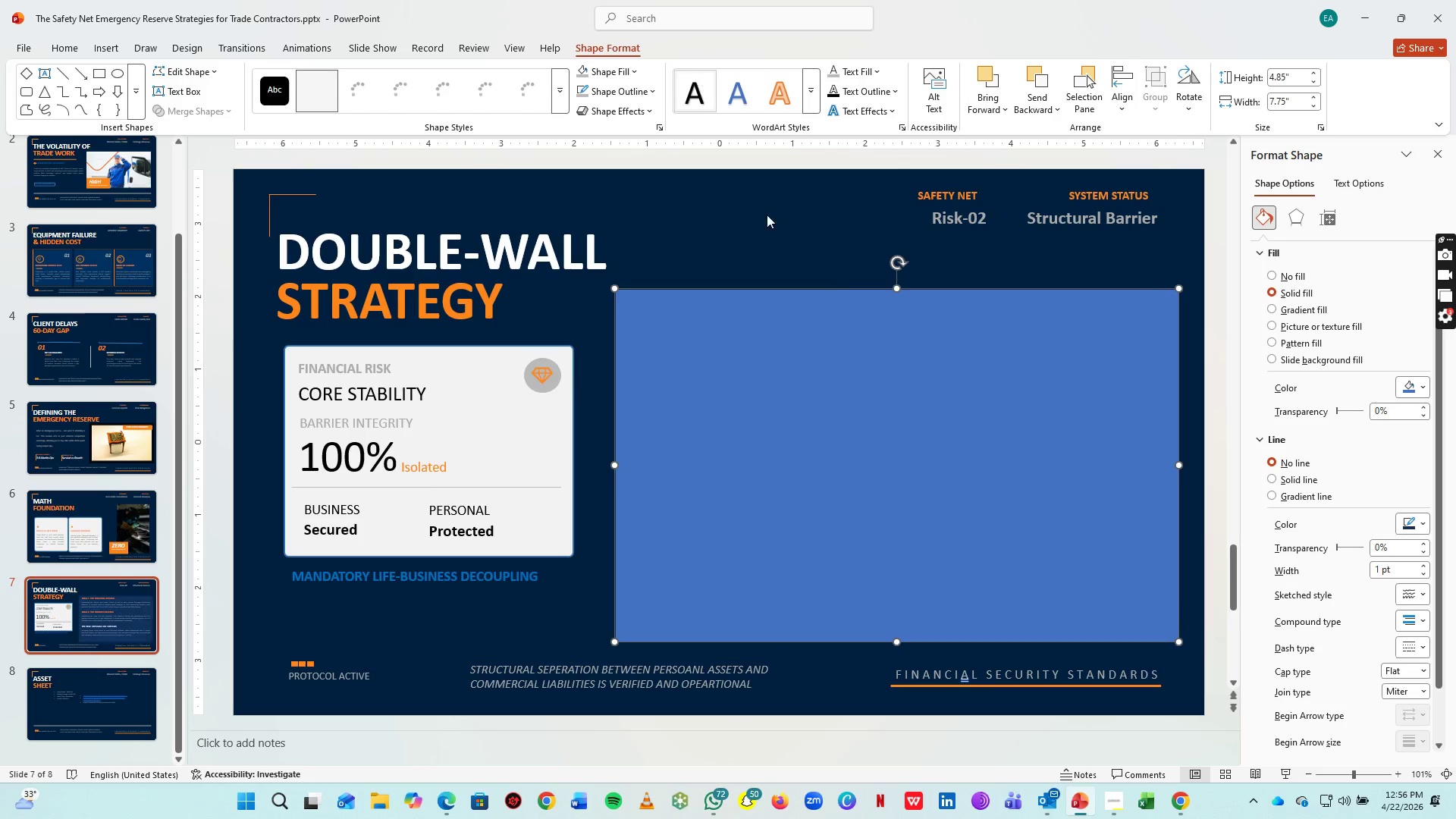 
right_click([831, 428])
 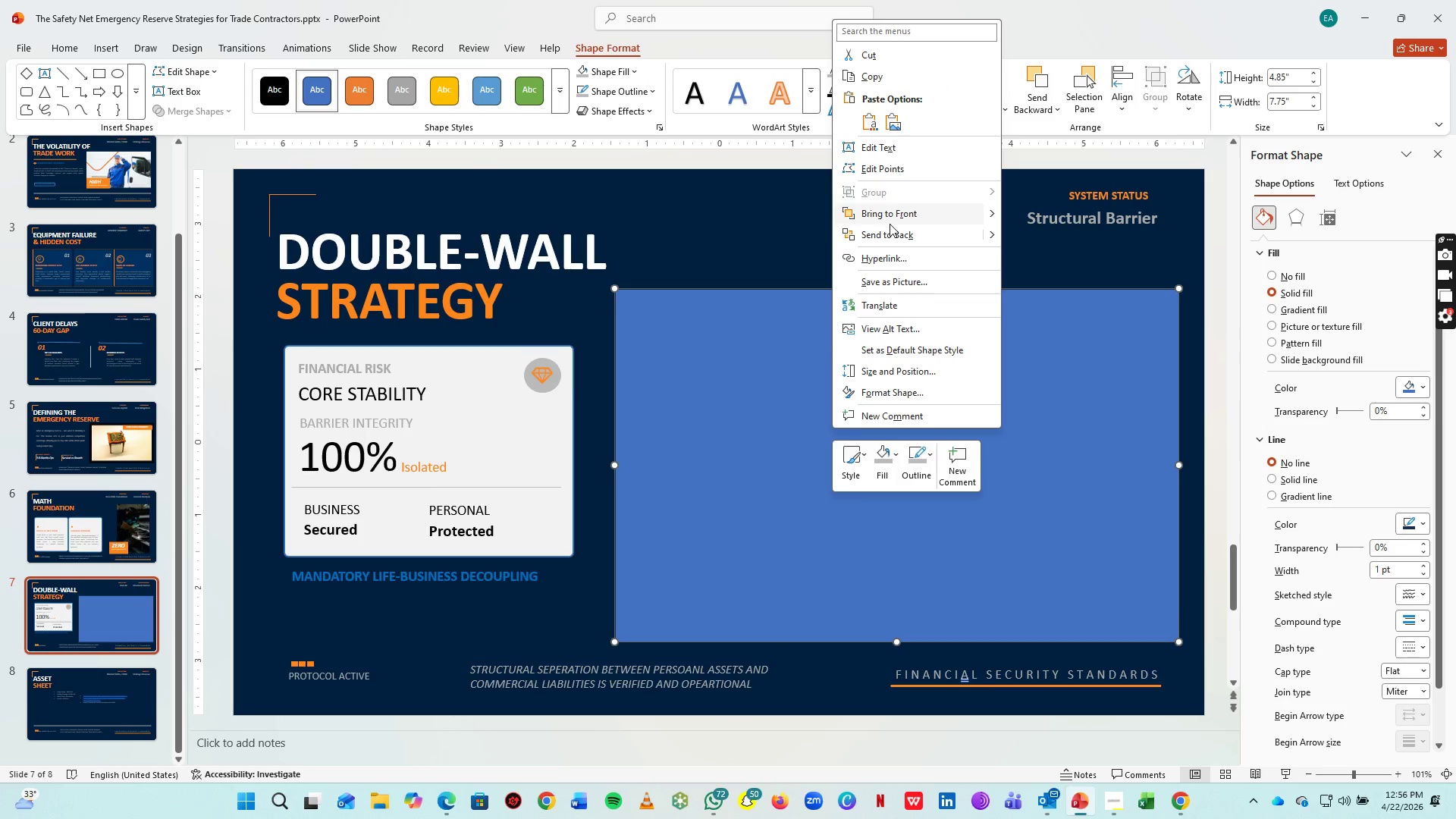 
left_click([890, 231])
 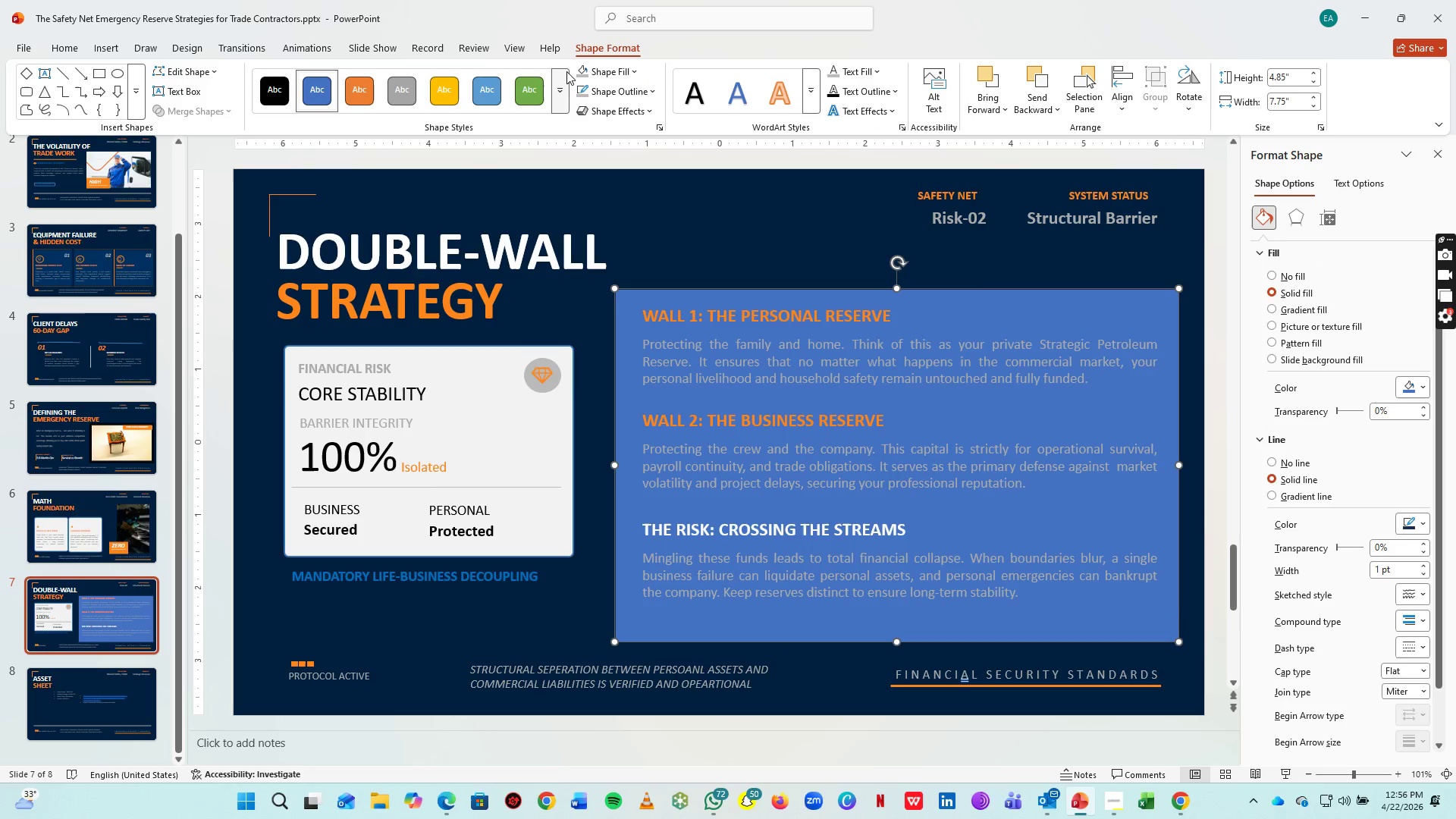 
left_click([607, 70])
 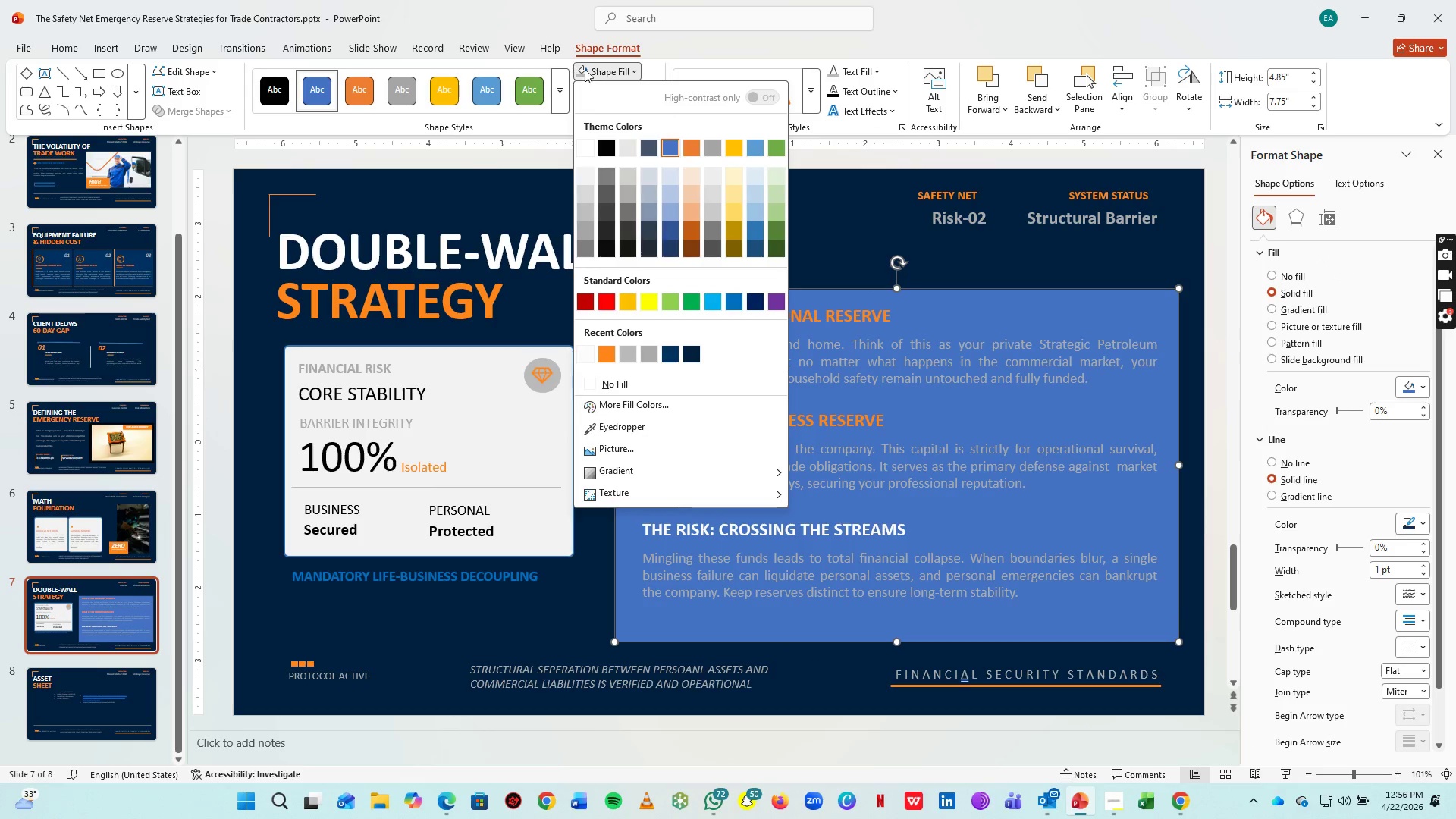 
left_click([586, 69])
 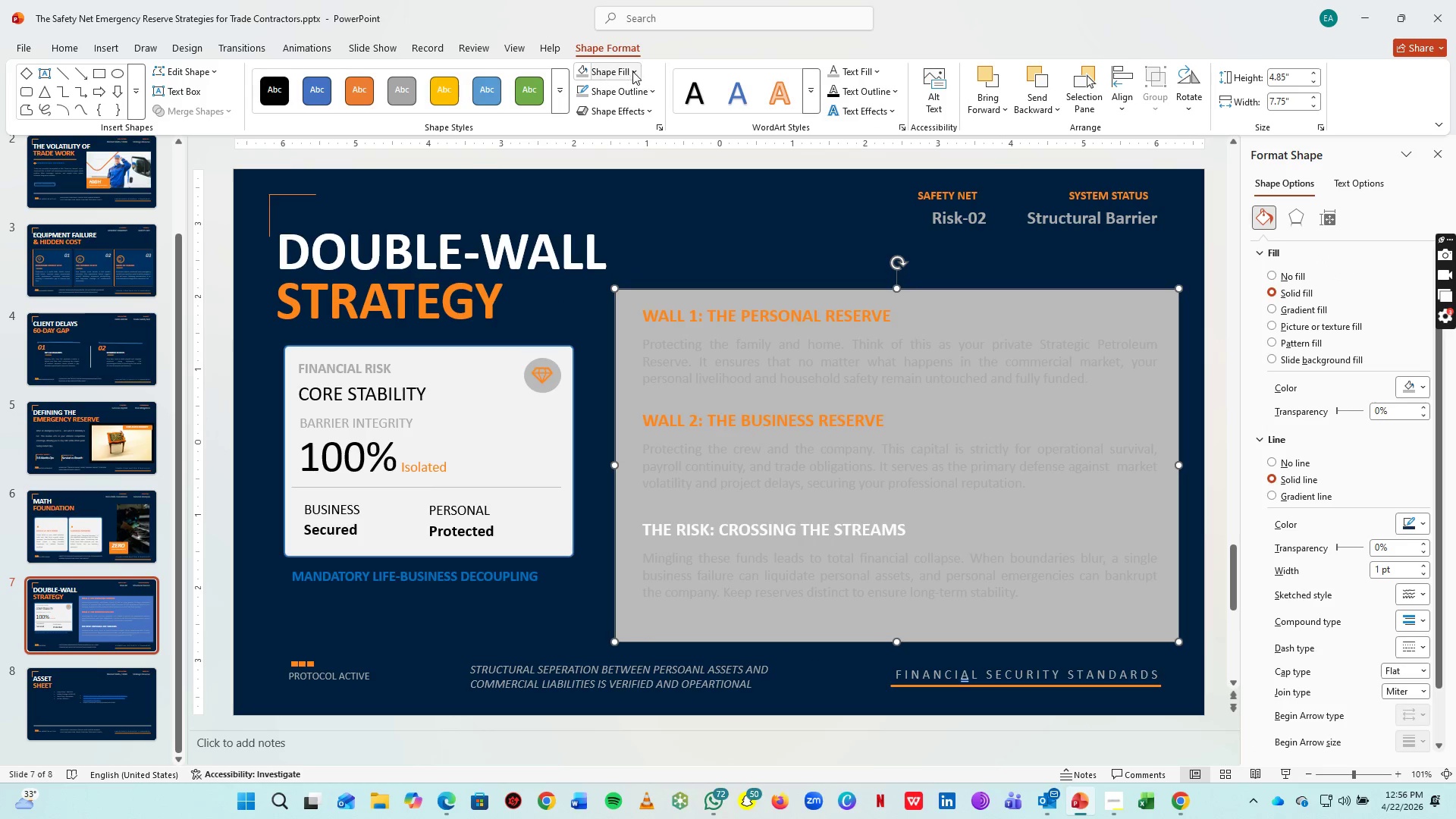 
left_click([634, 71])
 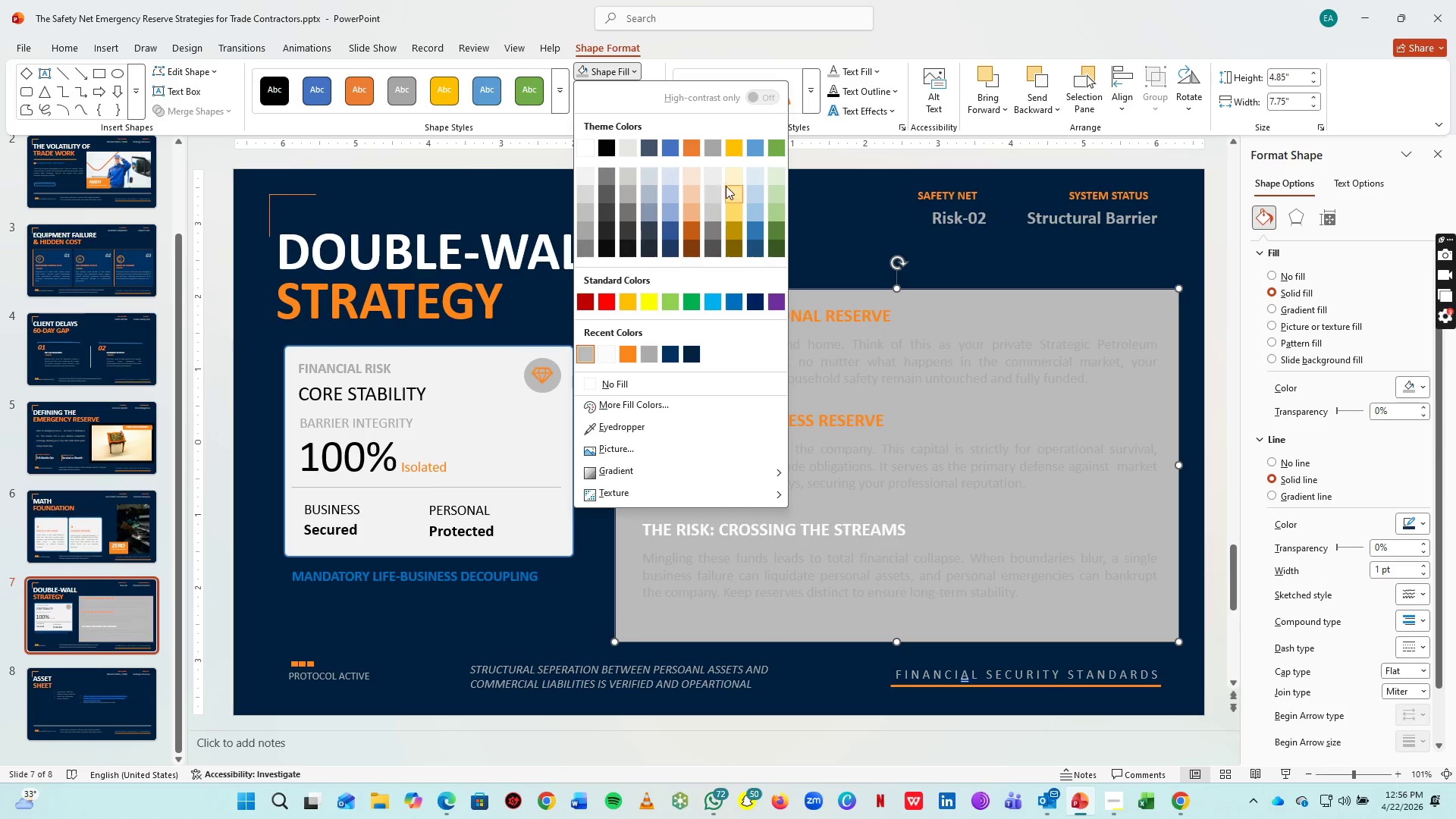 
left_click([667, 177])
 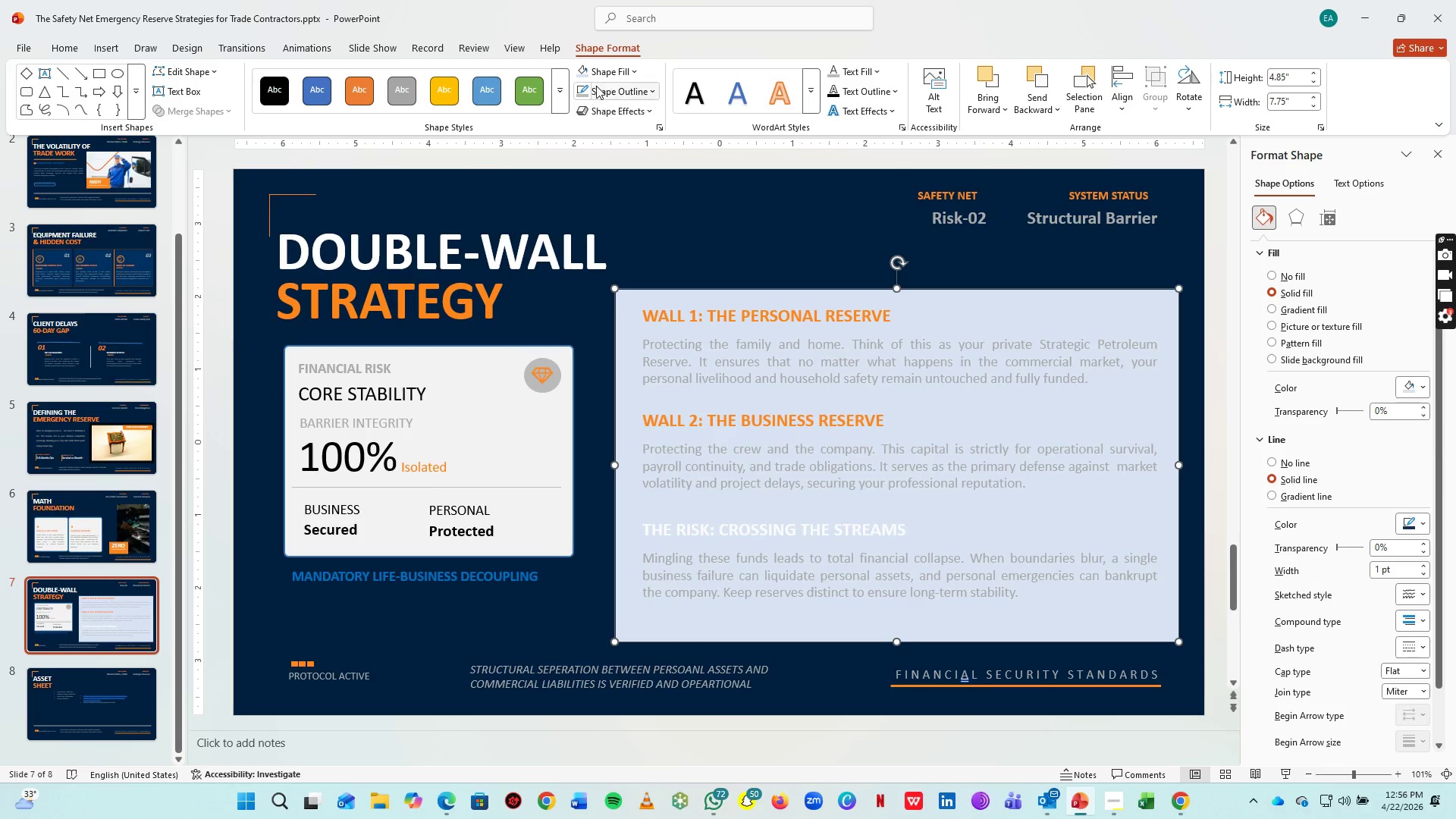 
left_click([601, 69])
 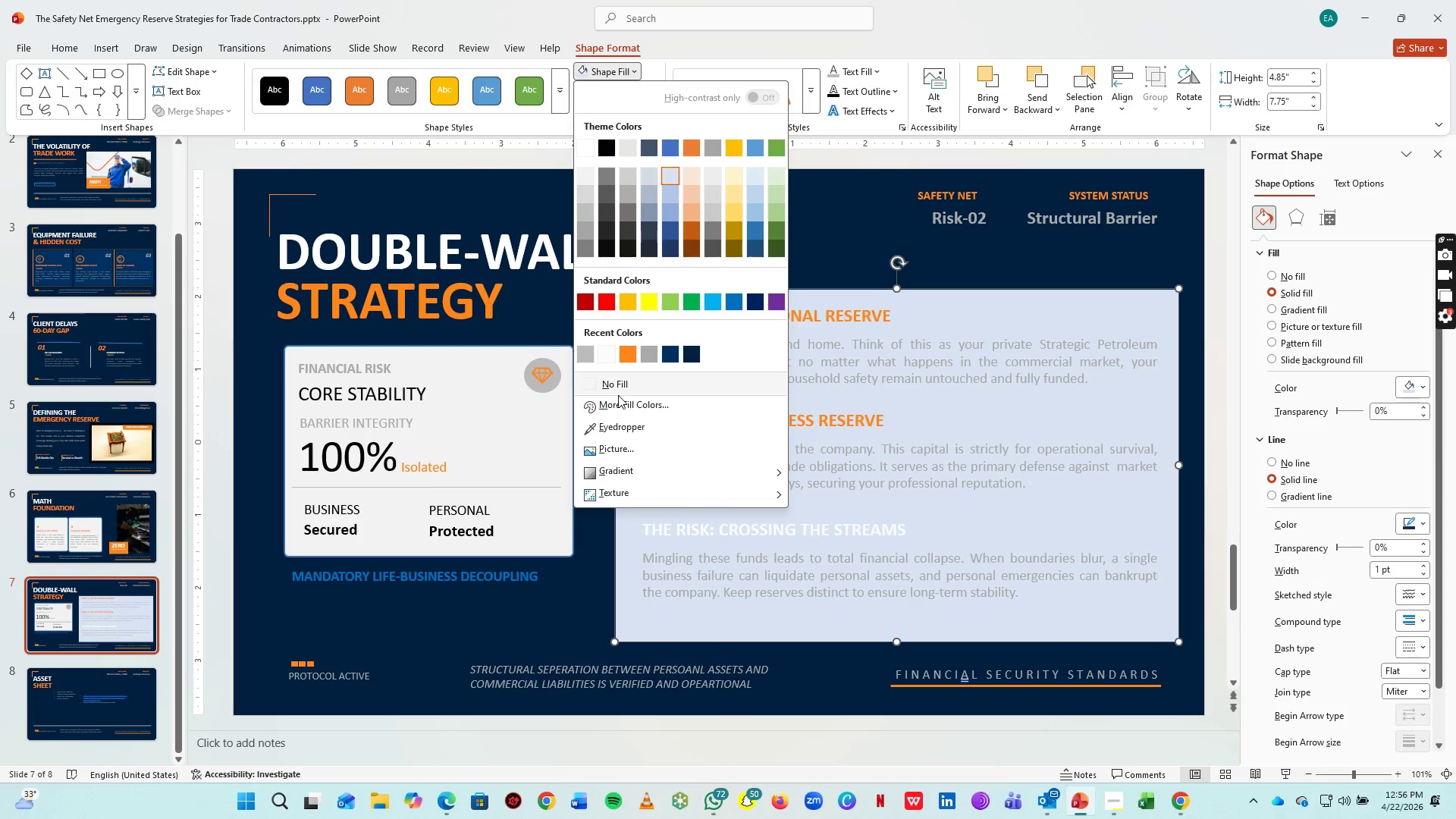 
left_click([617, 391])
 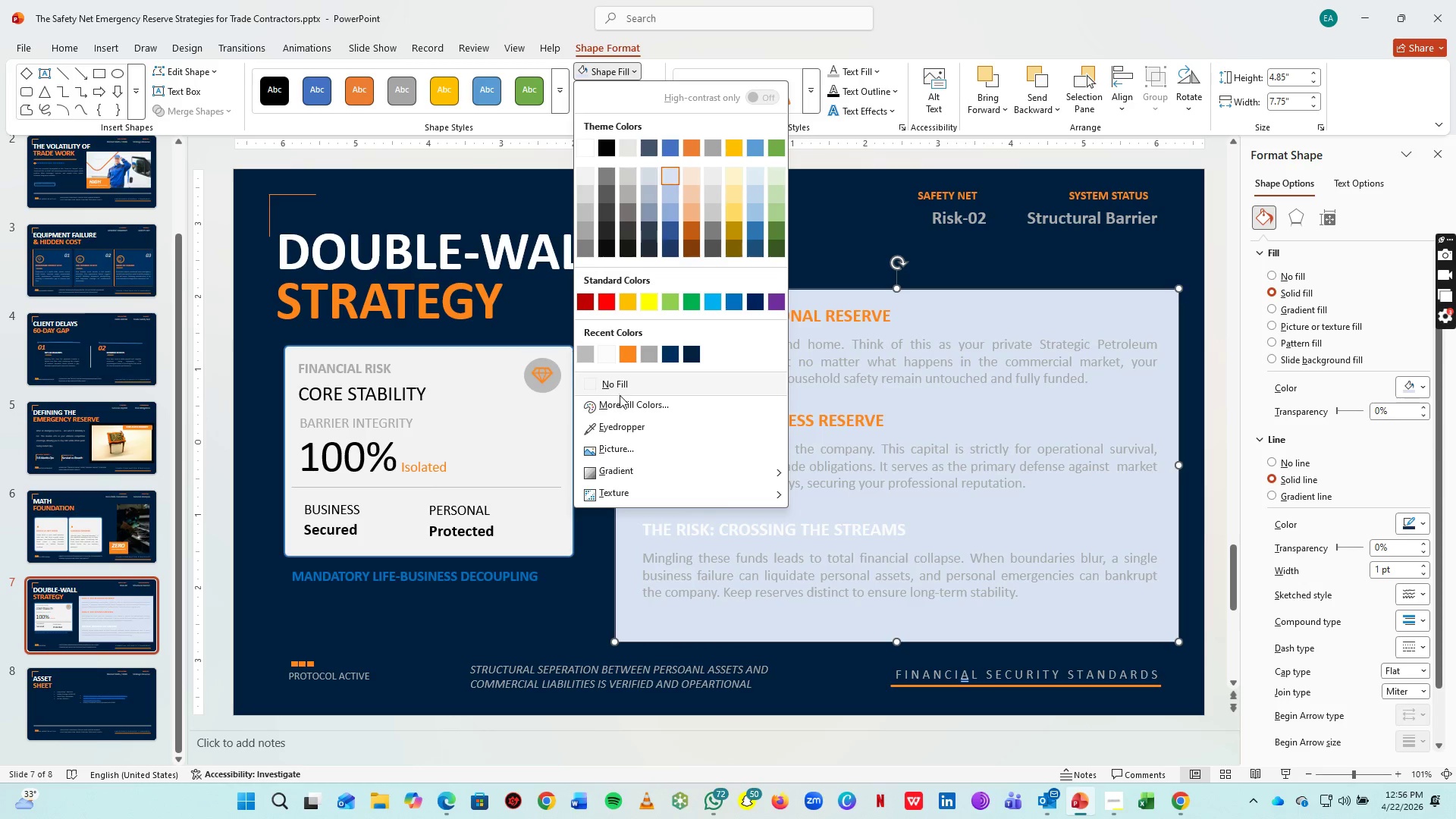 
left_click([621, 381])
 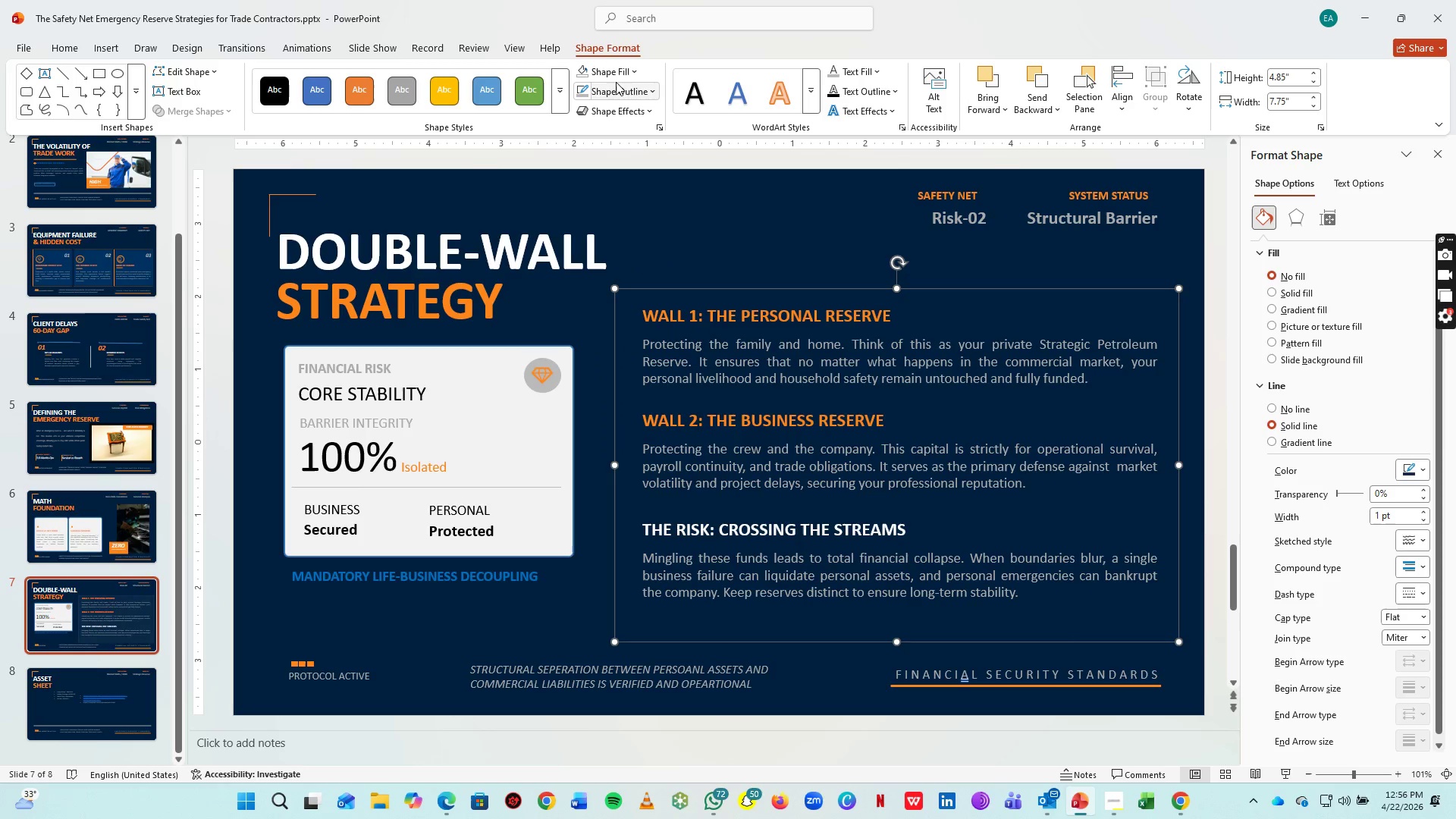 
left_click([625, 92])
 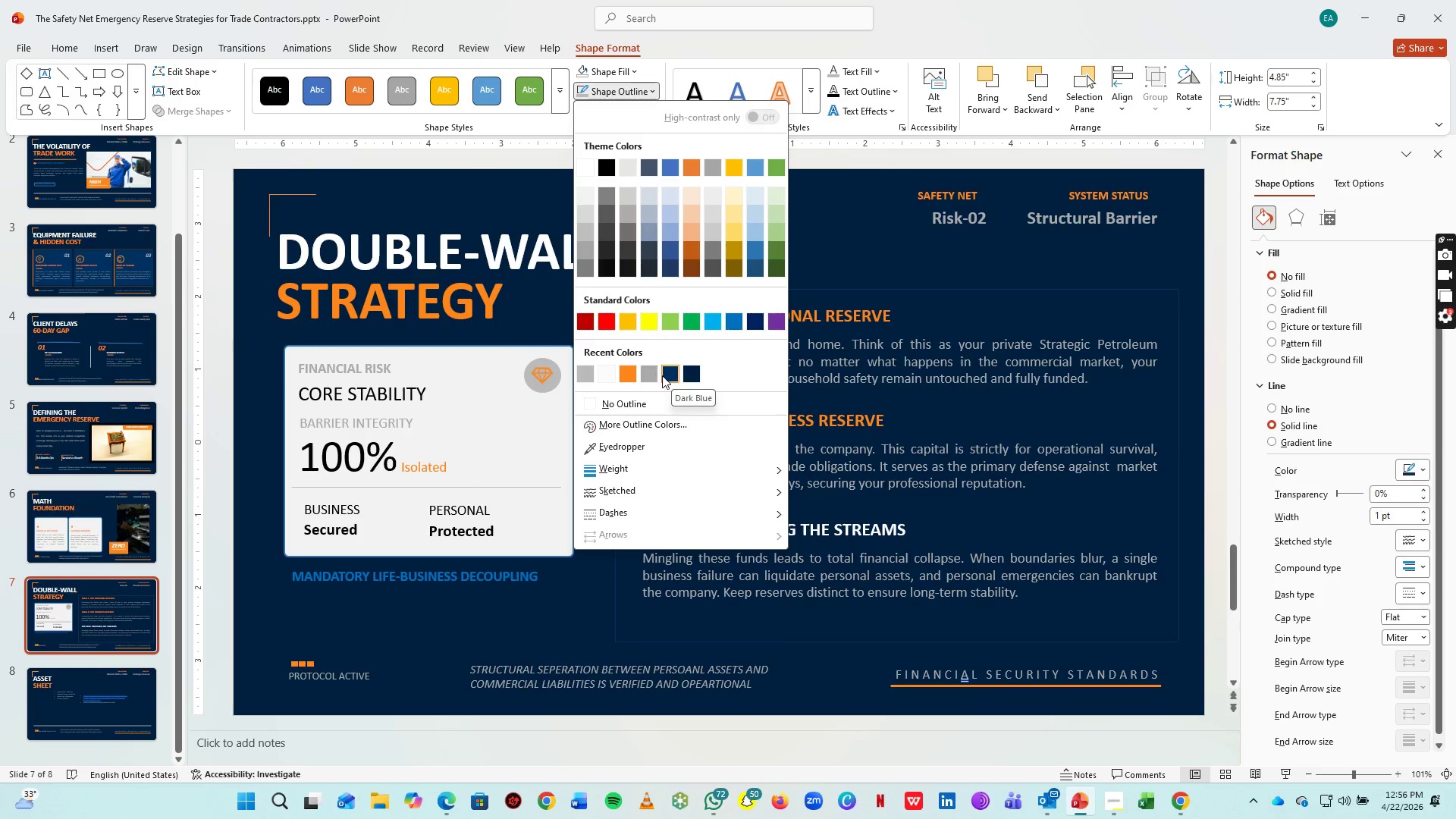 
left_click([631, 366])
 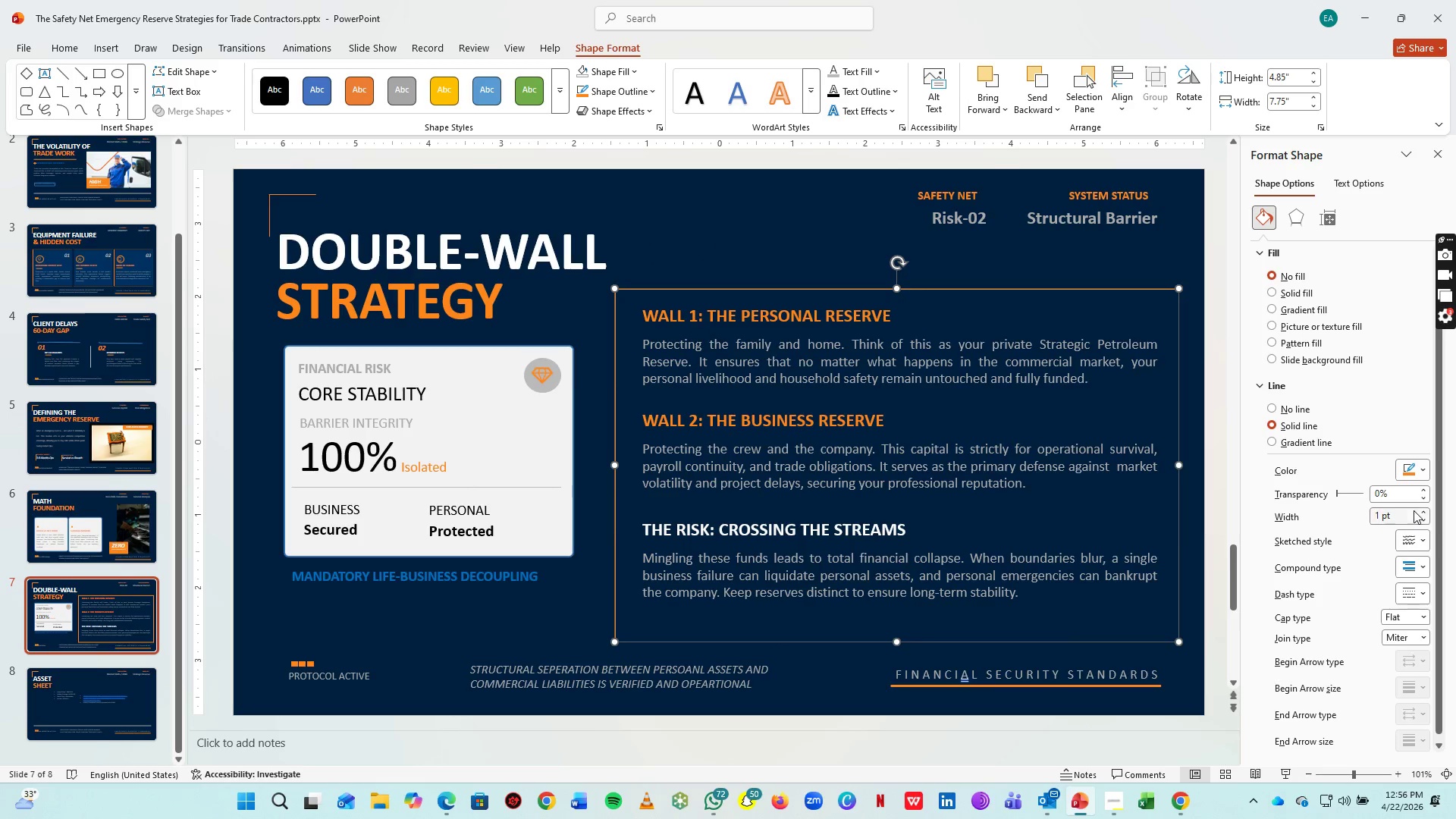 
double_click([1423, 510])
 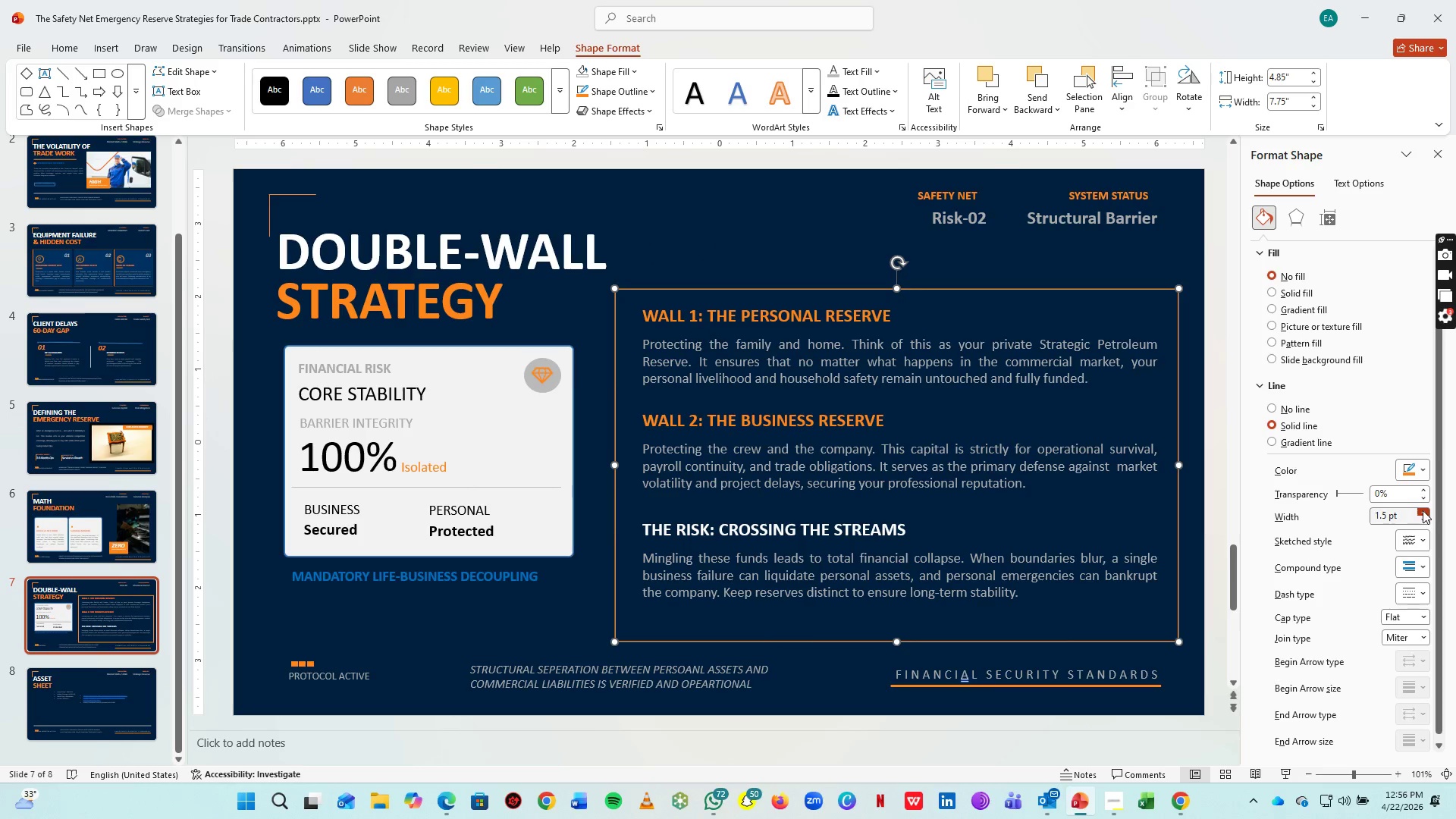 
triple_click([1423, 510])
 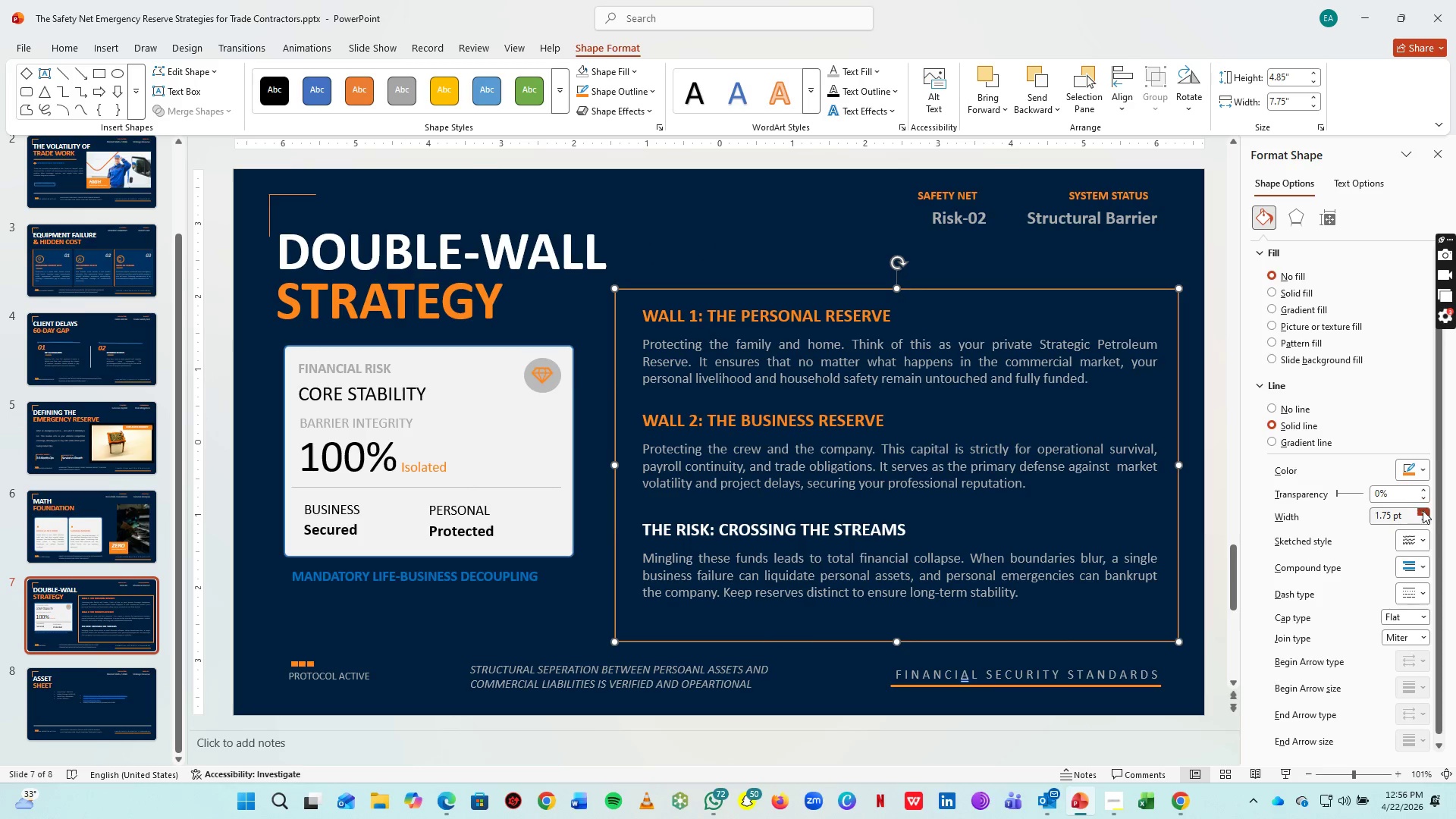 
triple_click([1423, 510])
 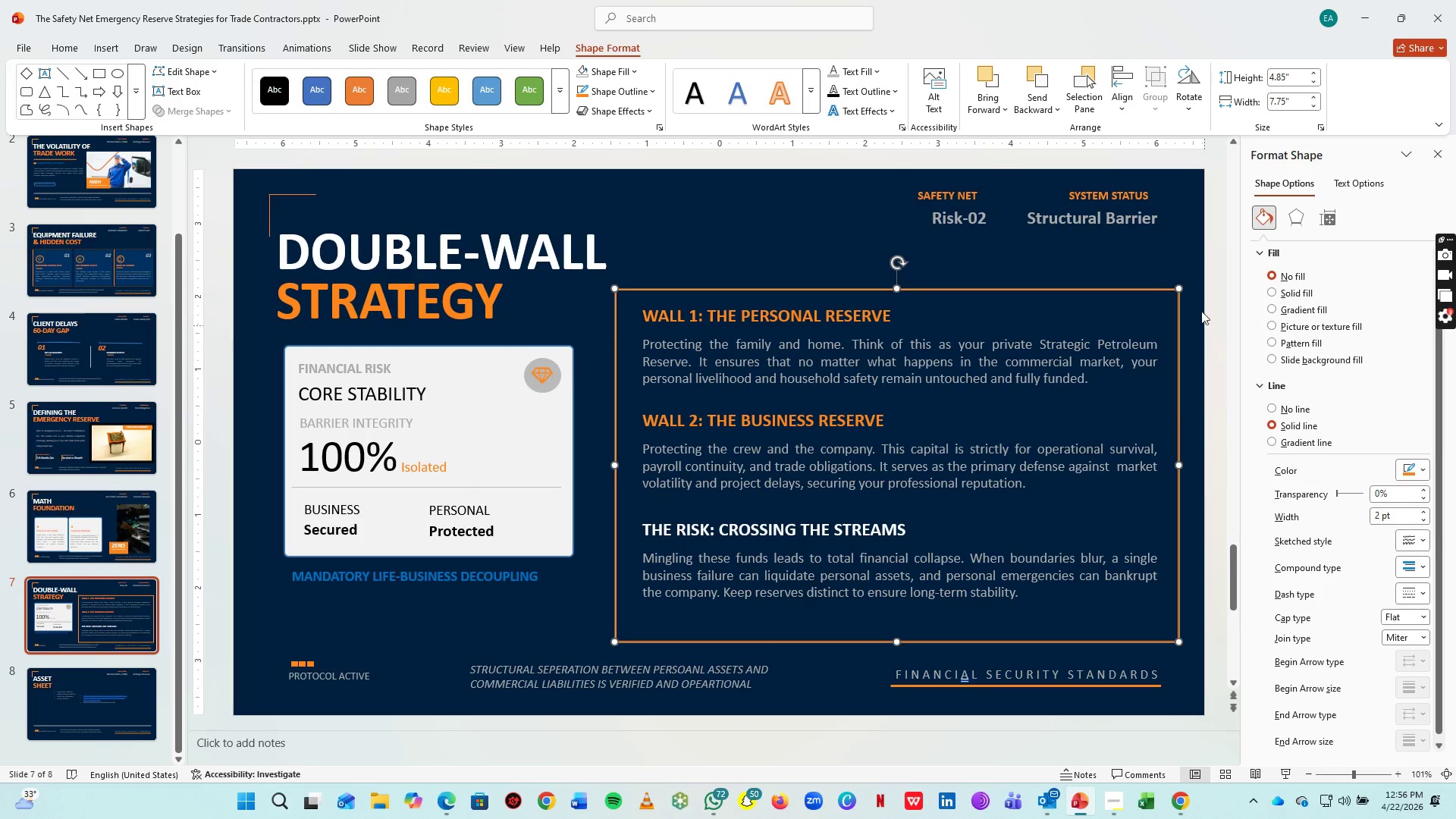 
left_click([1169, 256])
 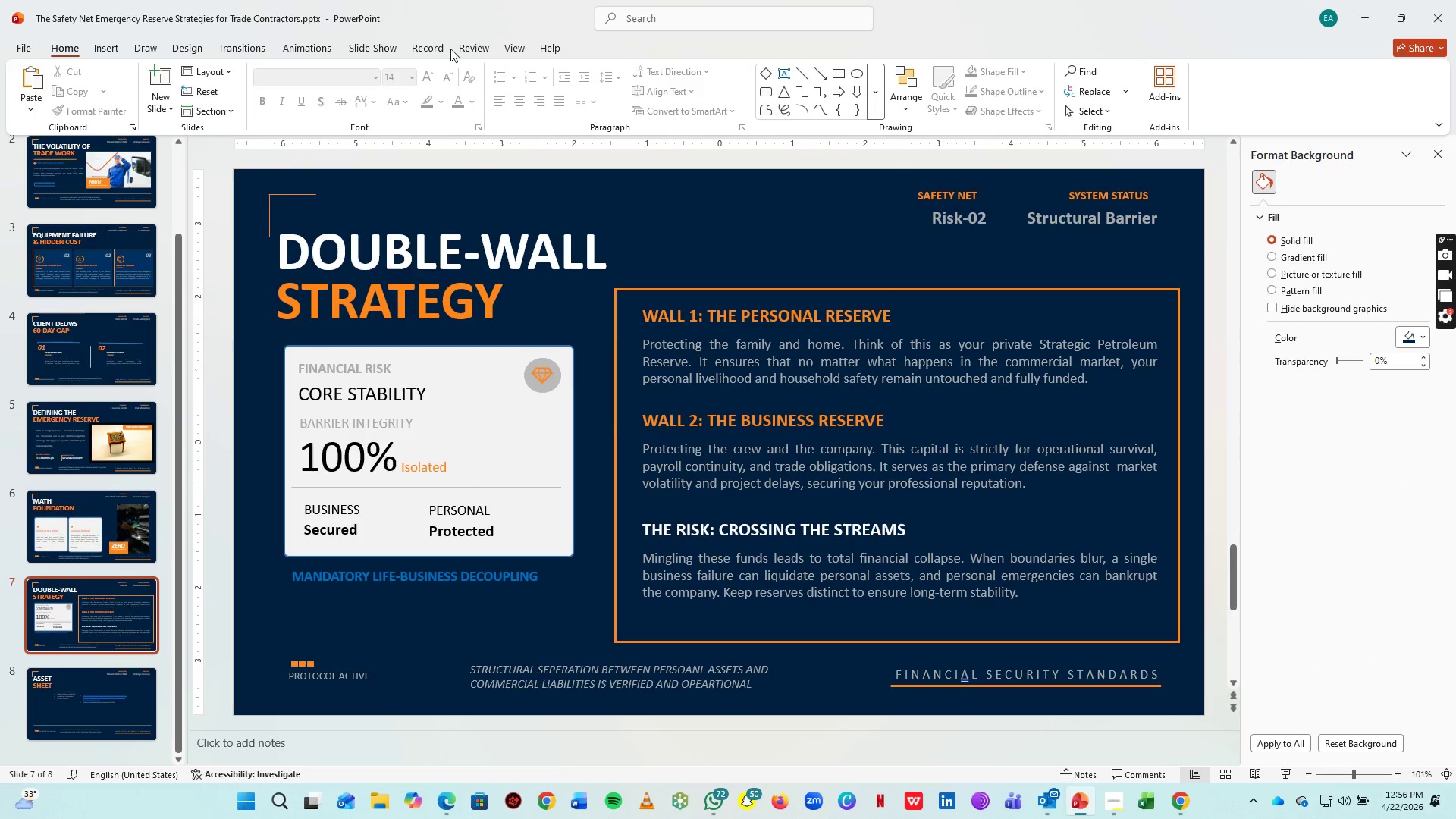 
key(Control+S)
 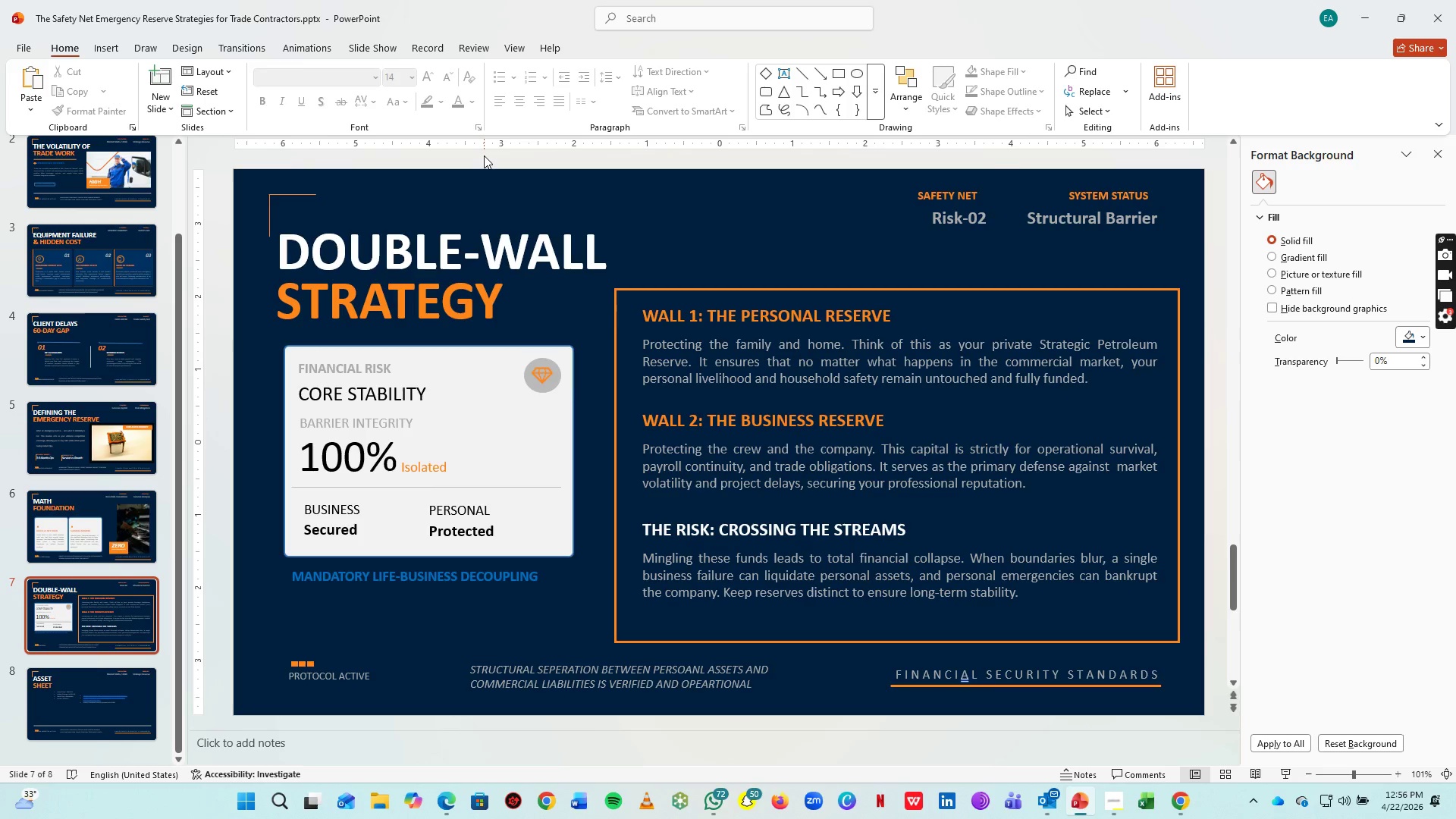 
wait(7.08)
 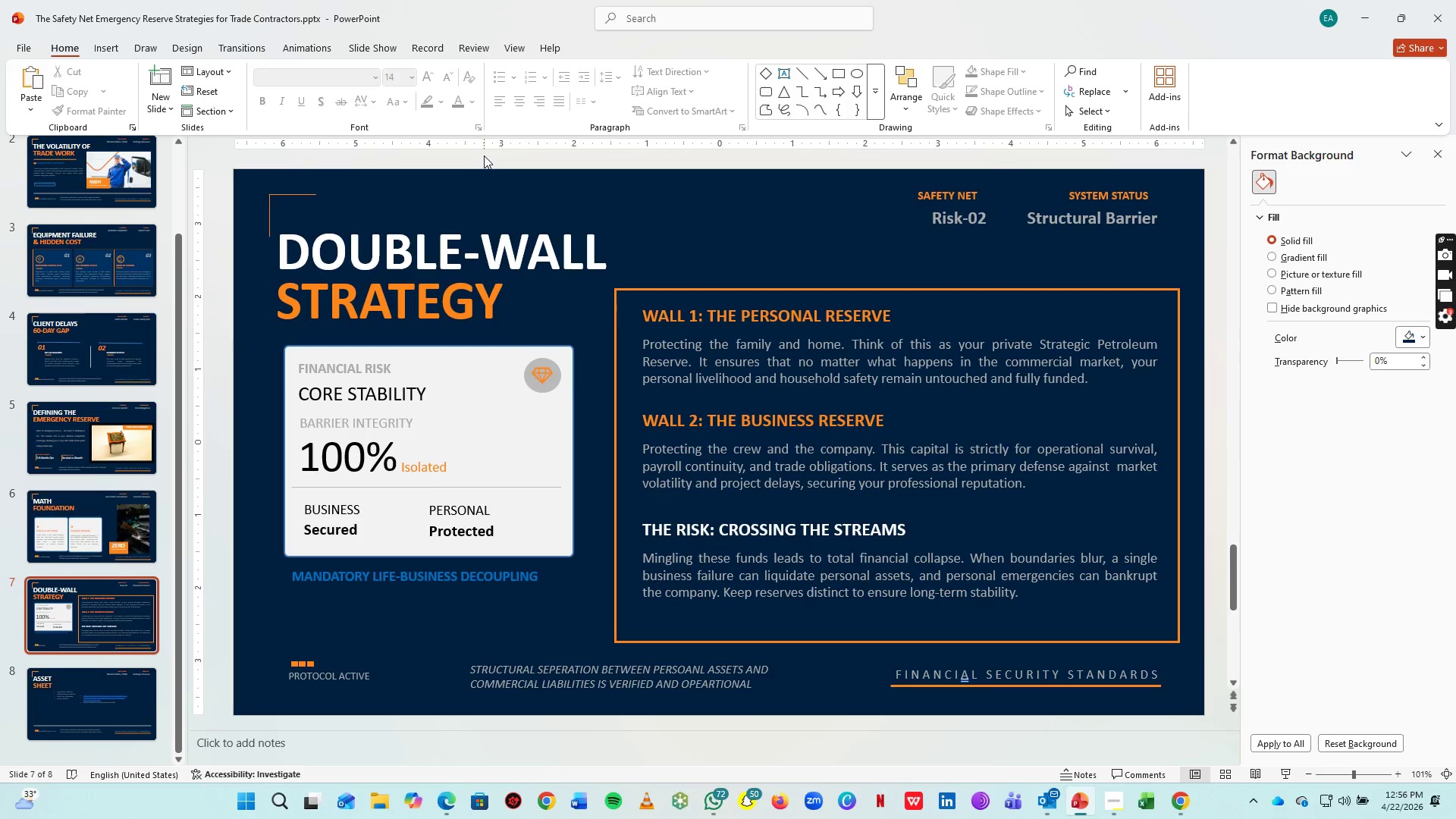 
hold_key(key=AltLeft, duration=0.44)
 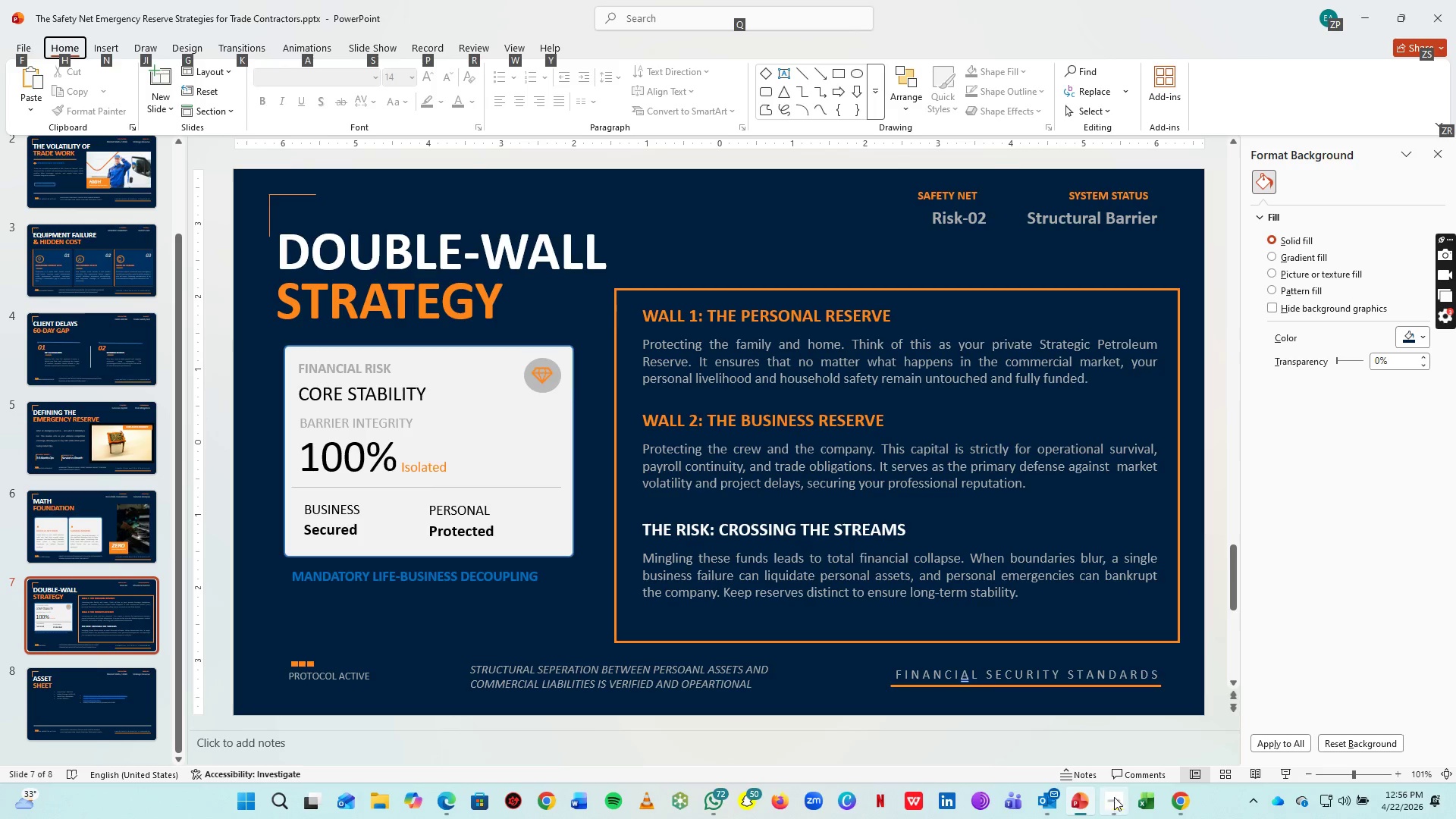 
left_click([1108, 796])